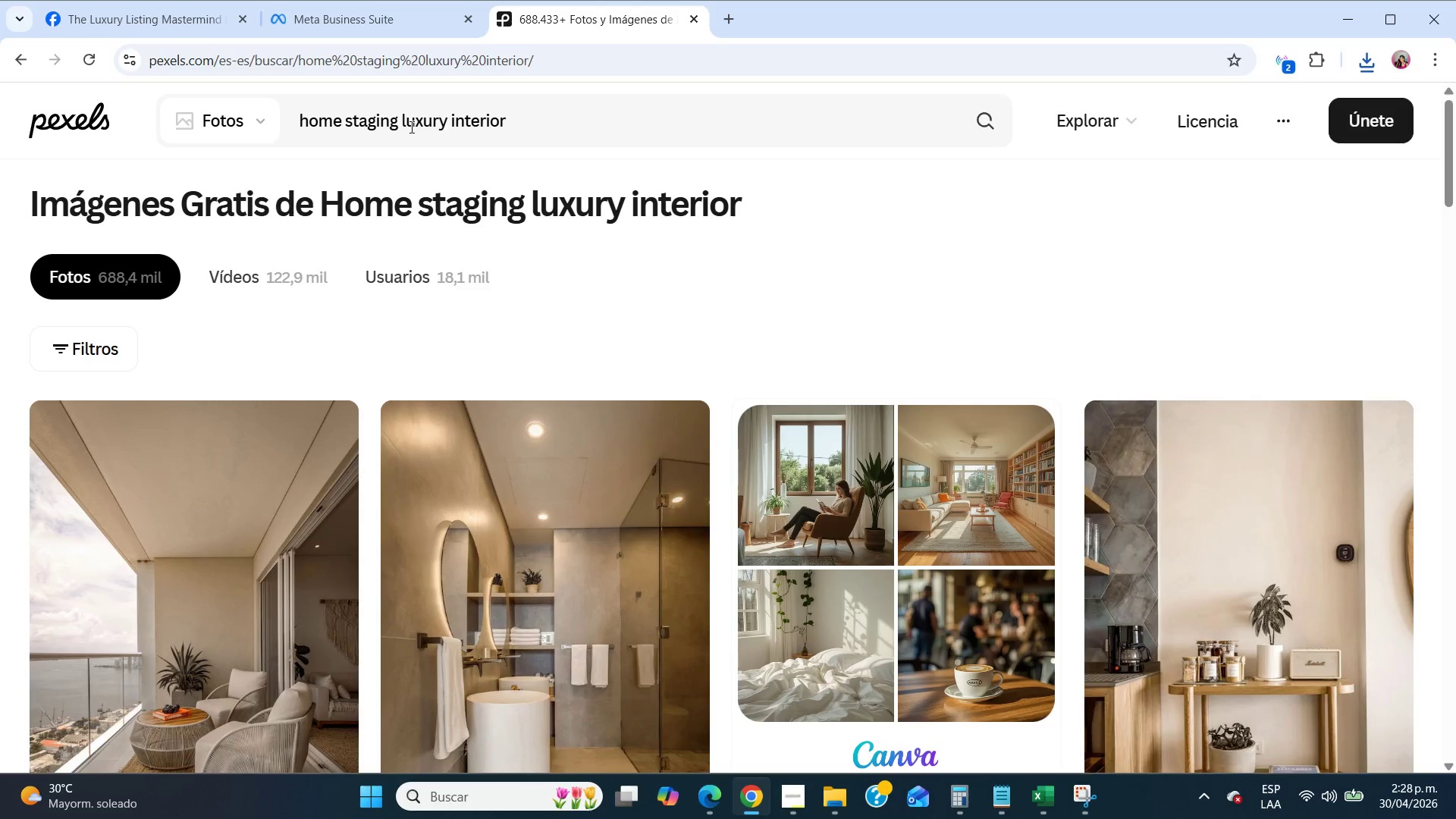 
scroll: coordinate [1291, 463], scroll_direction: down, amount: 7.0
 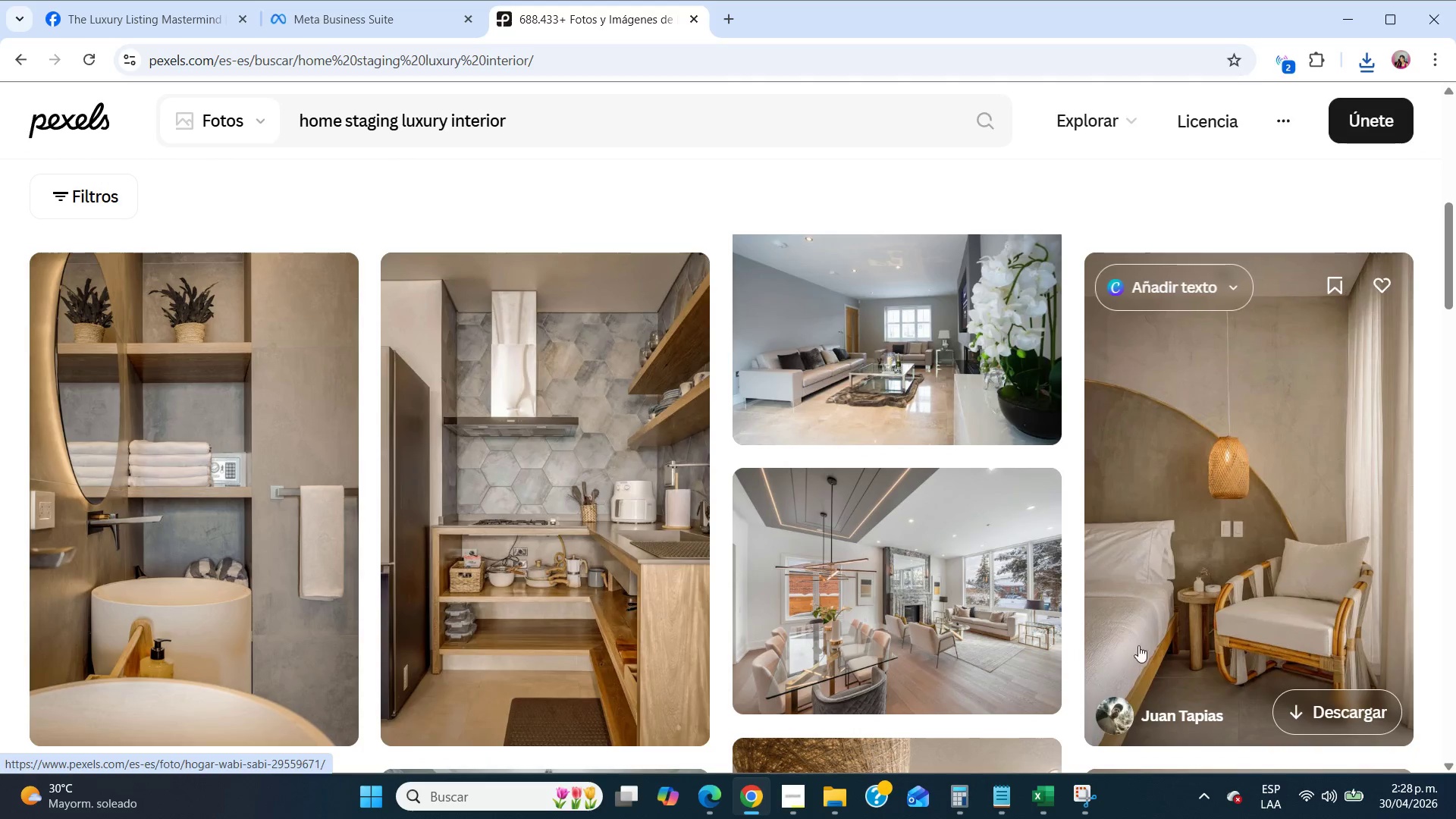 
left_click([993, 665])
 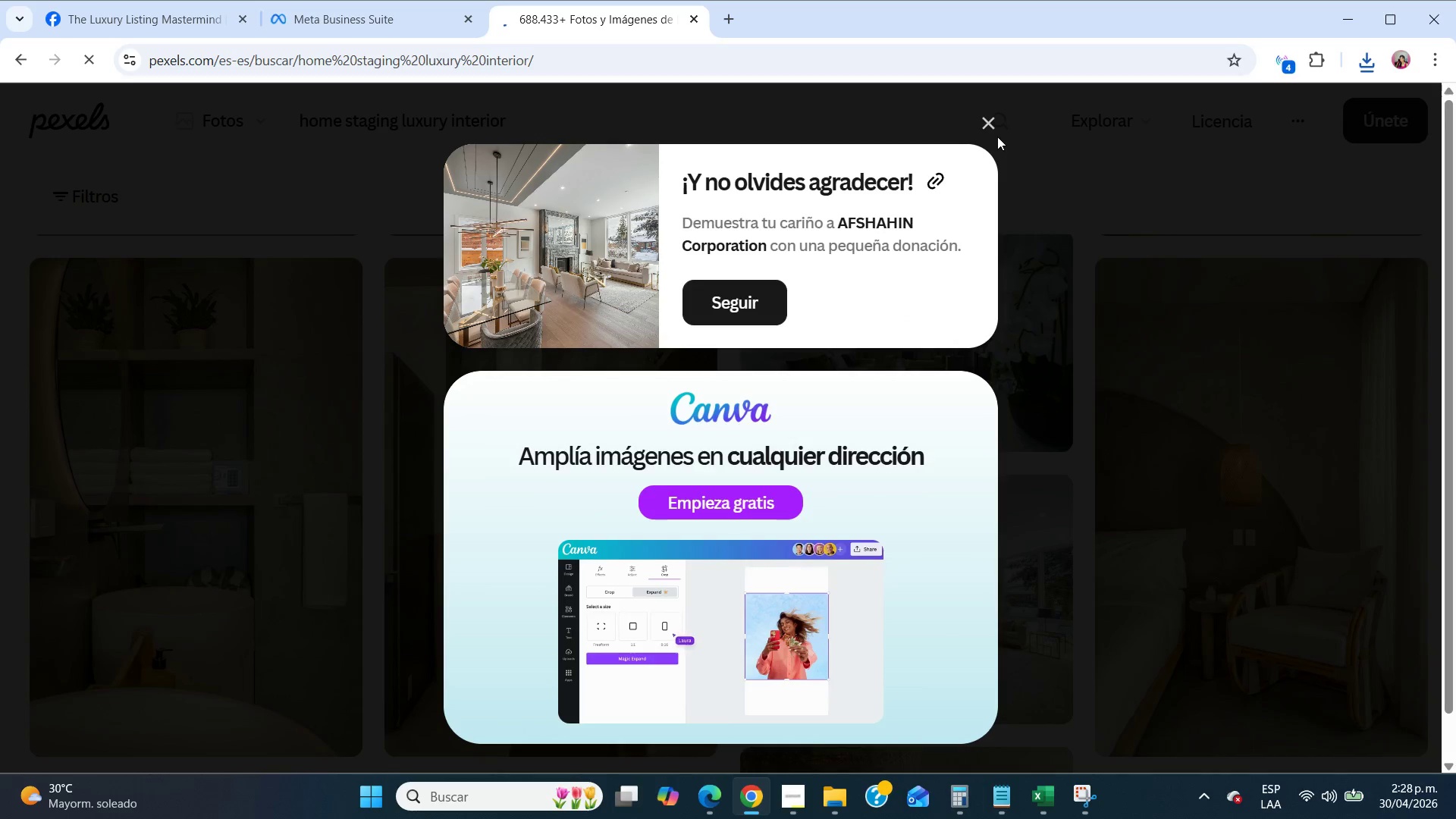 
left_click([991, 120])
 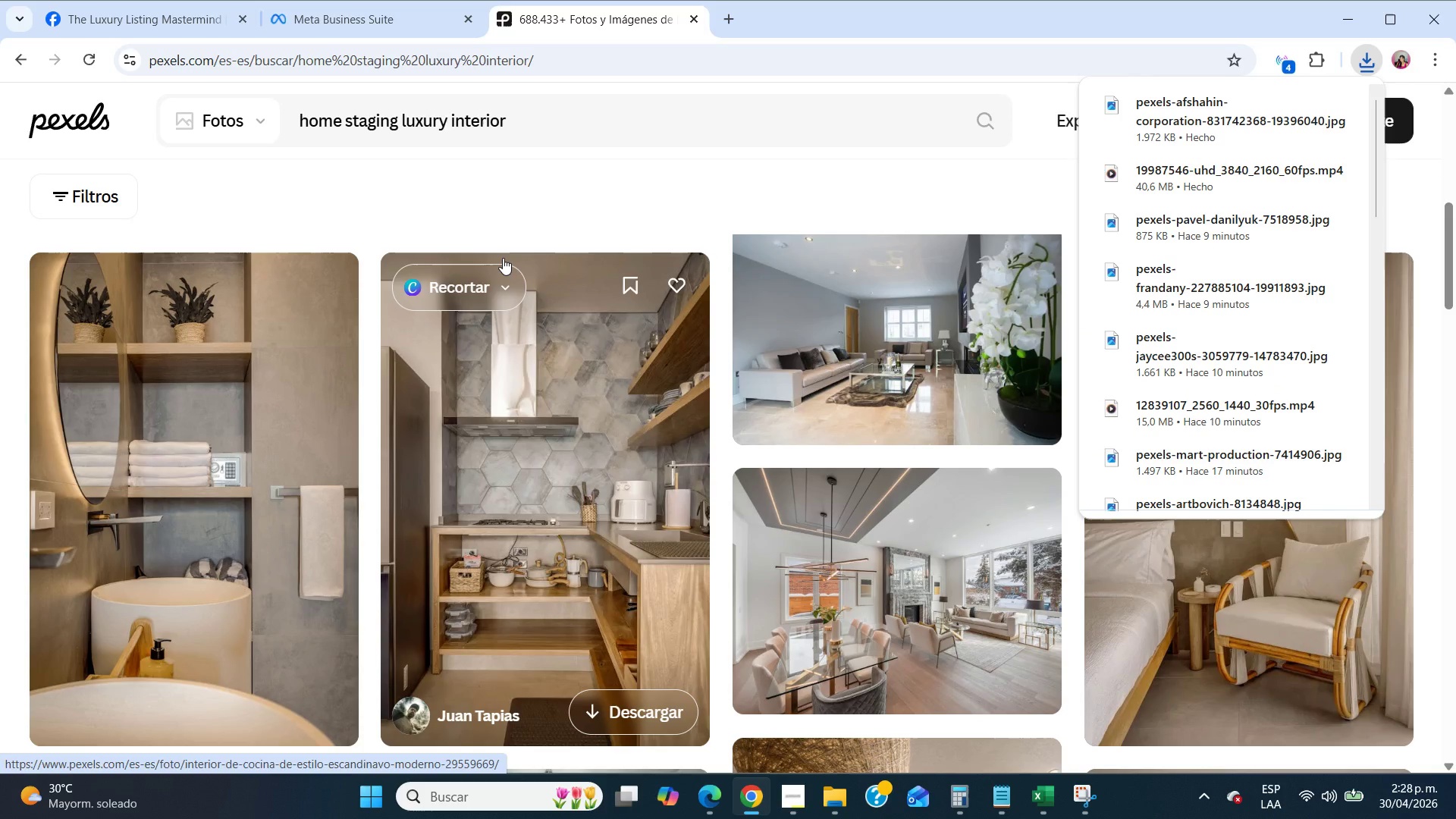 
scroll: coordinate [503, 258], scroll_direction: up, amount: 12.0
 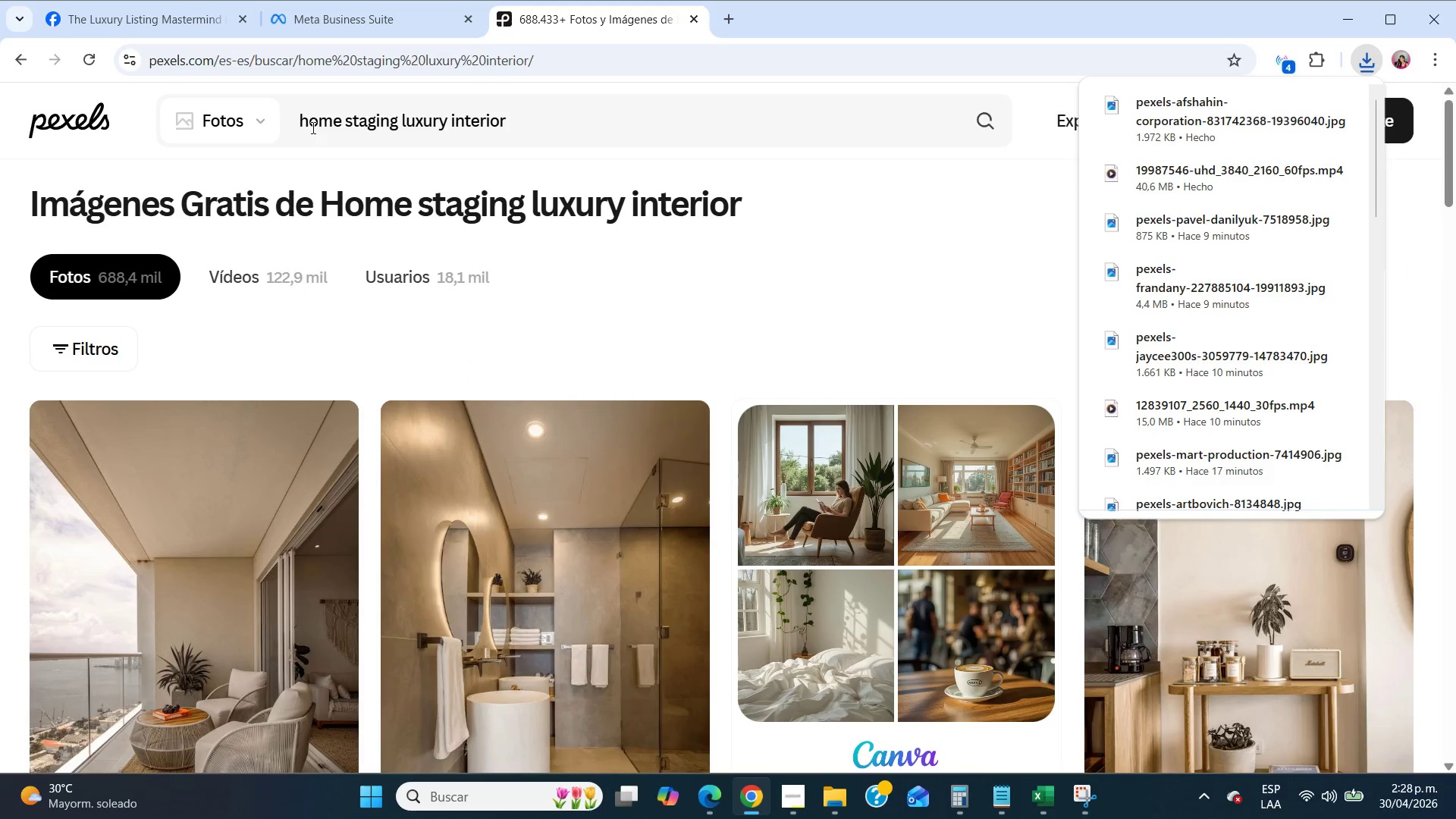 
double_click([312, 127])
 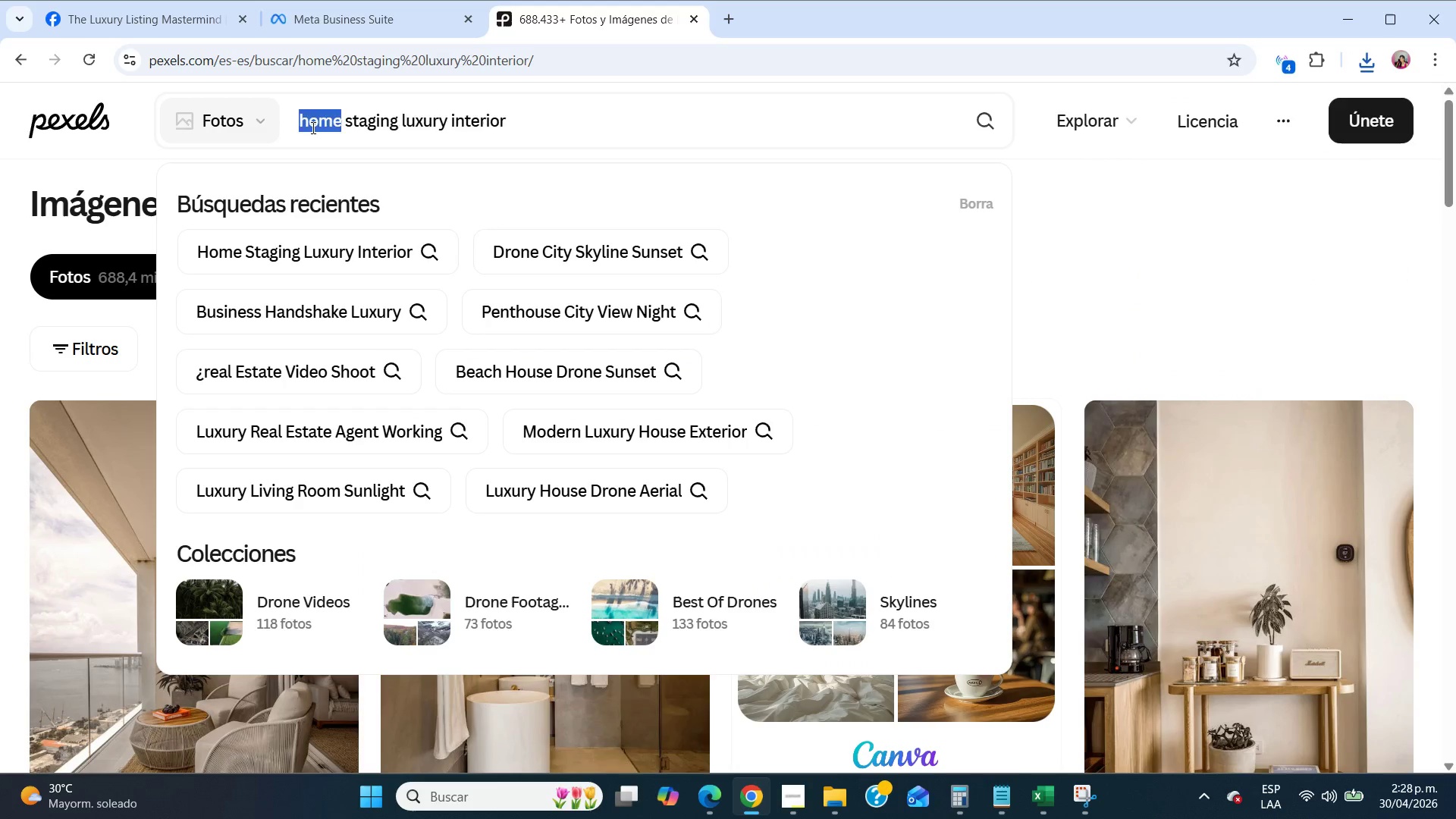 
type(minimalist)
 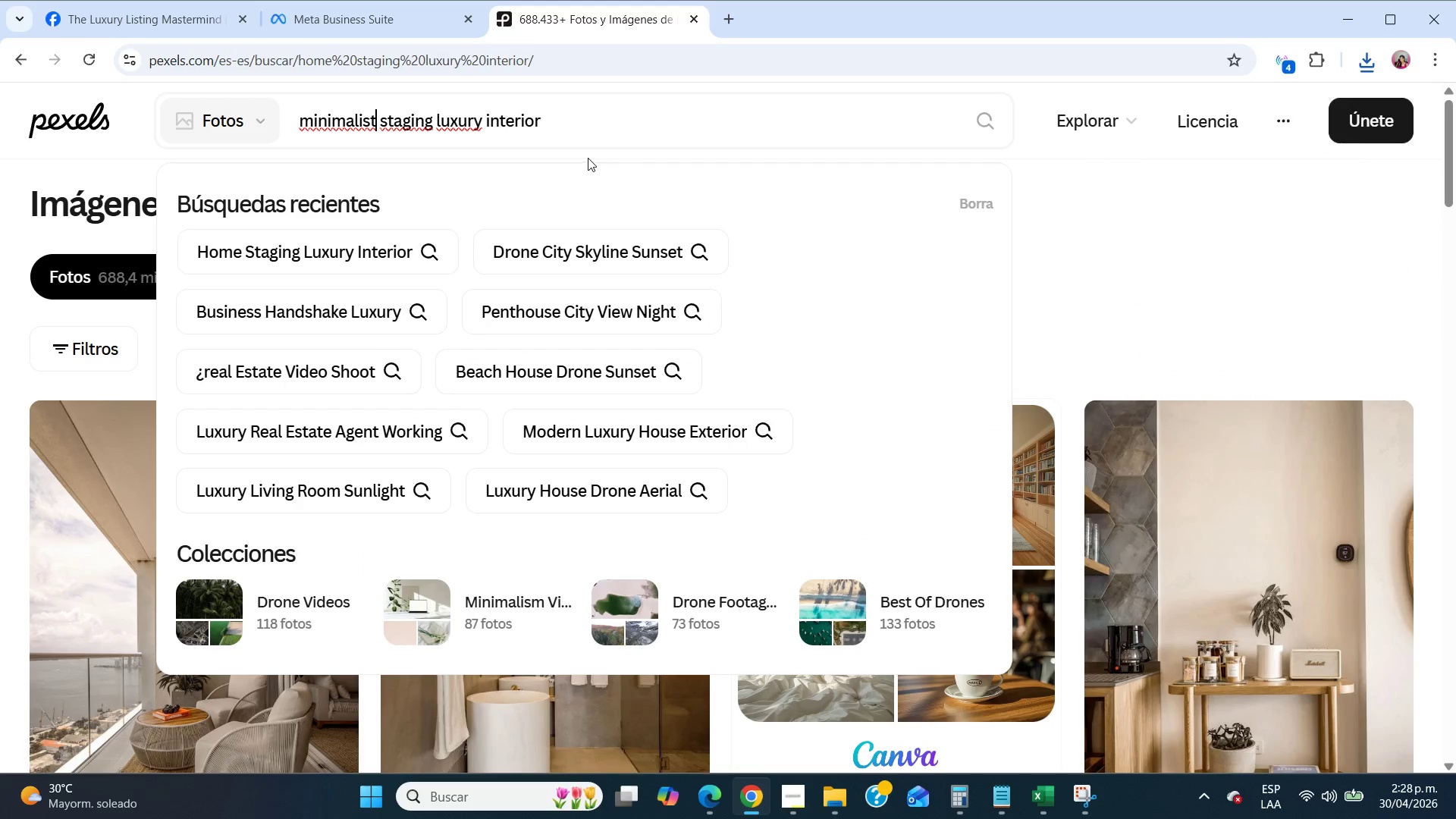 
double_click([400, 119])
 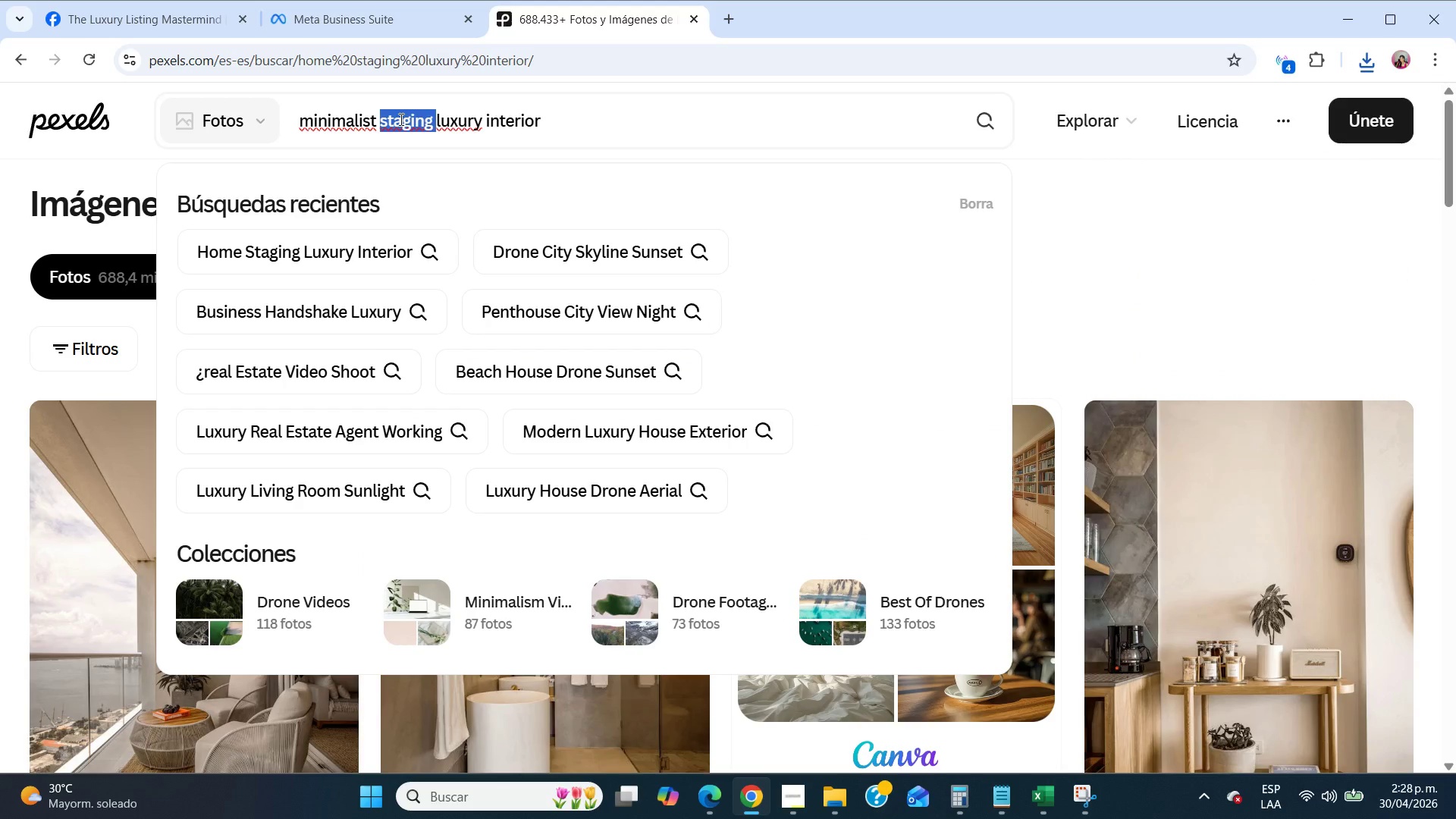 
key(Backspace)
 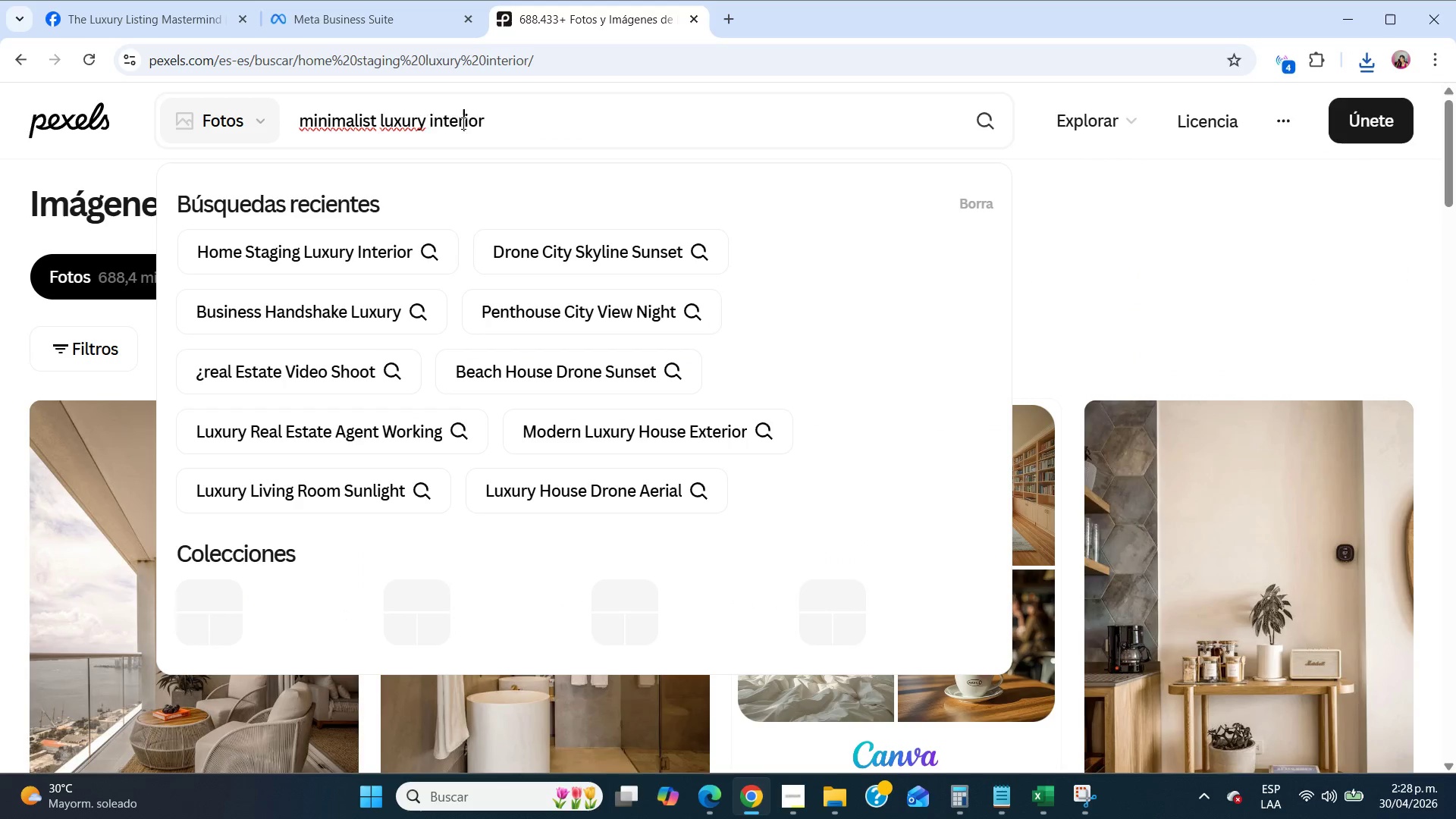 
double_click([462, 123])
 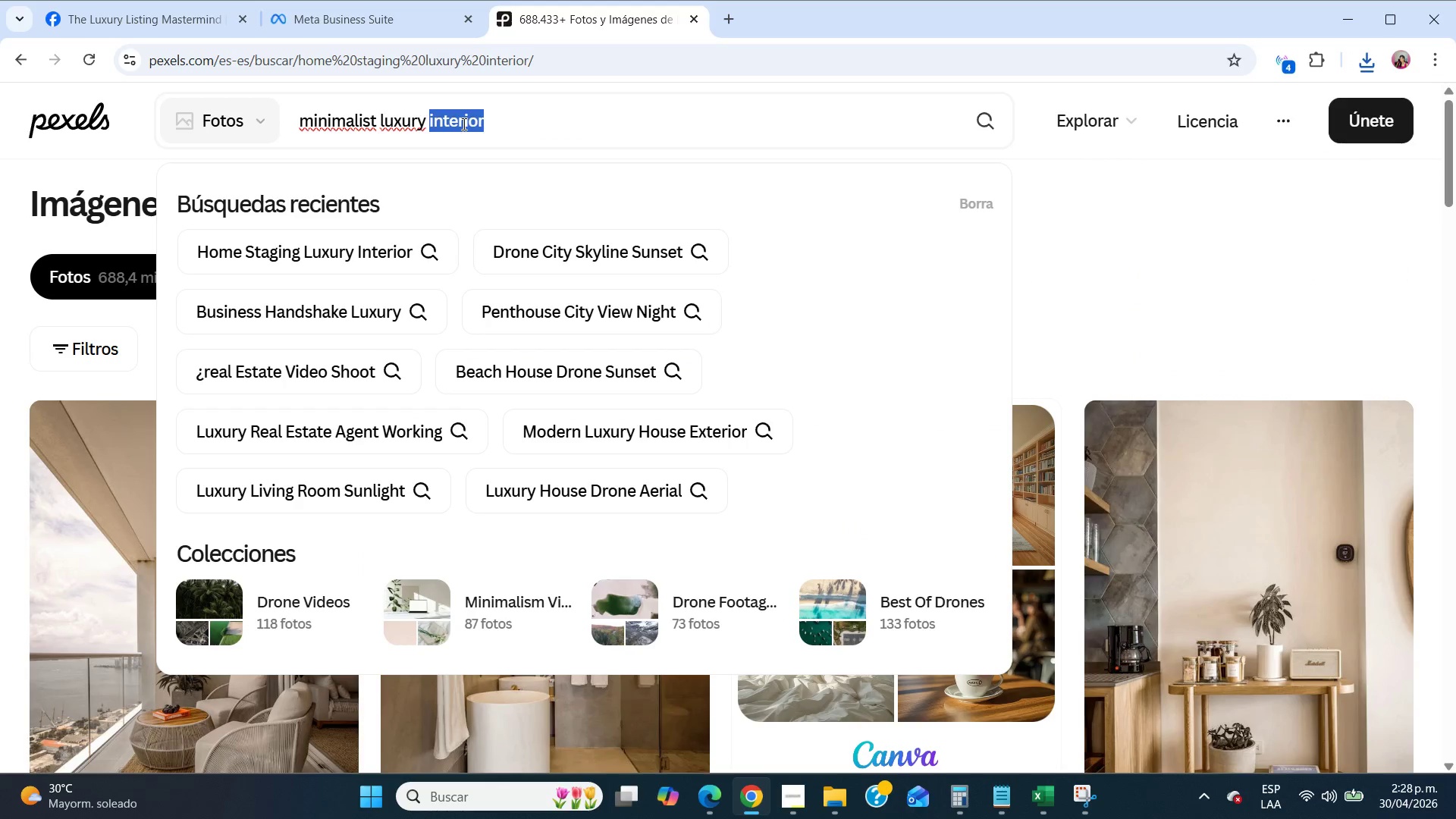 
type(living room)
 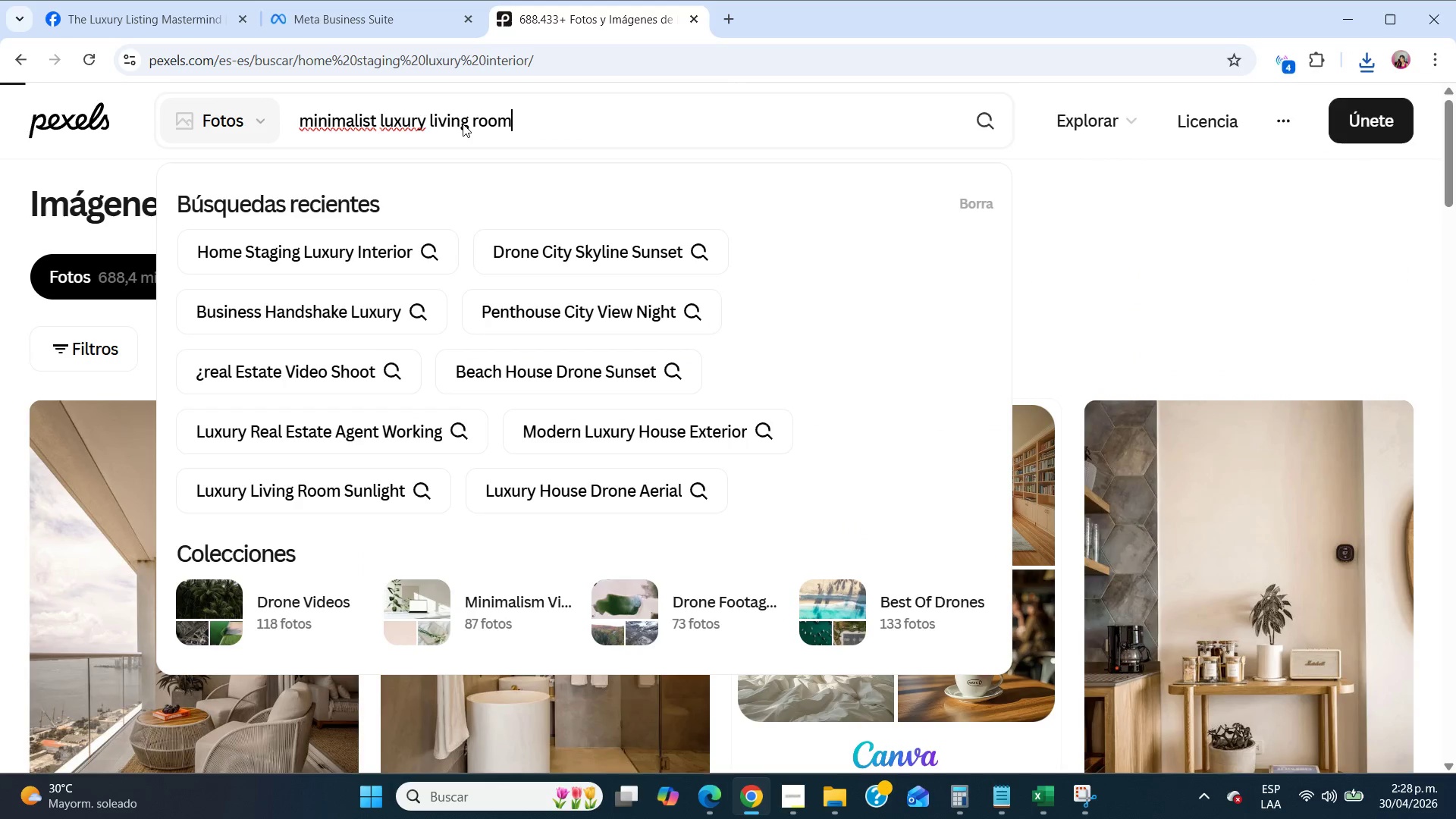 
key(Enter)
 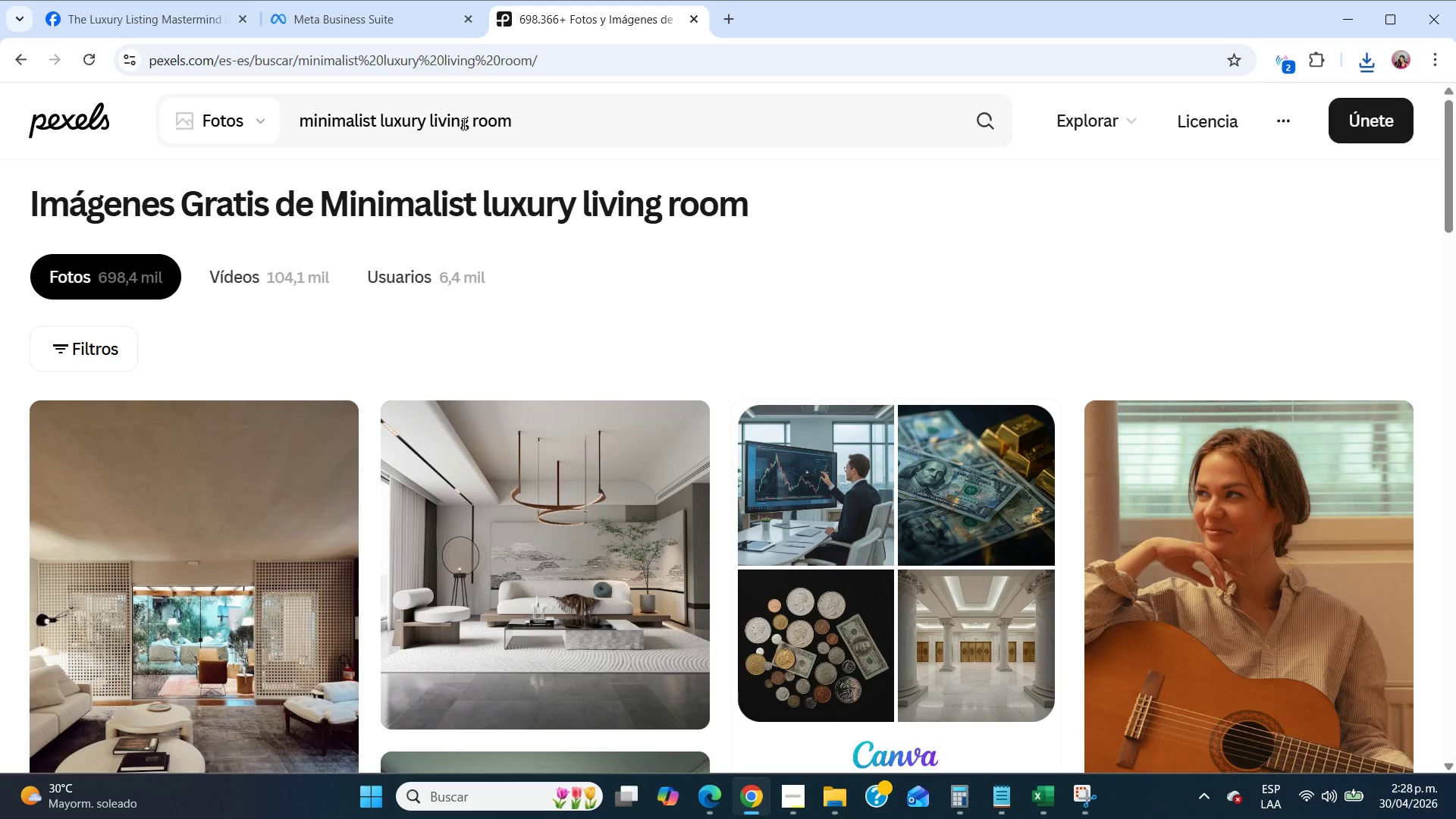 
scroll: coordinate [518, 399], scroll_direction: down, amount: 2.0
 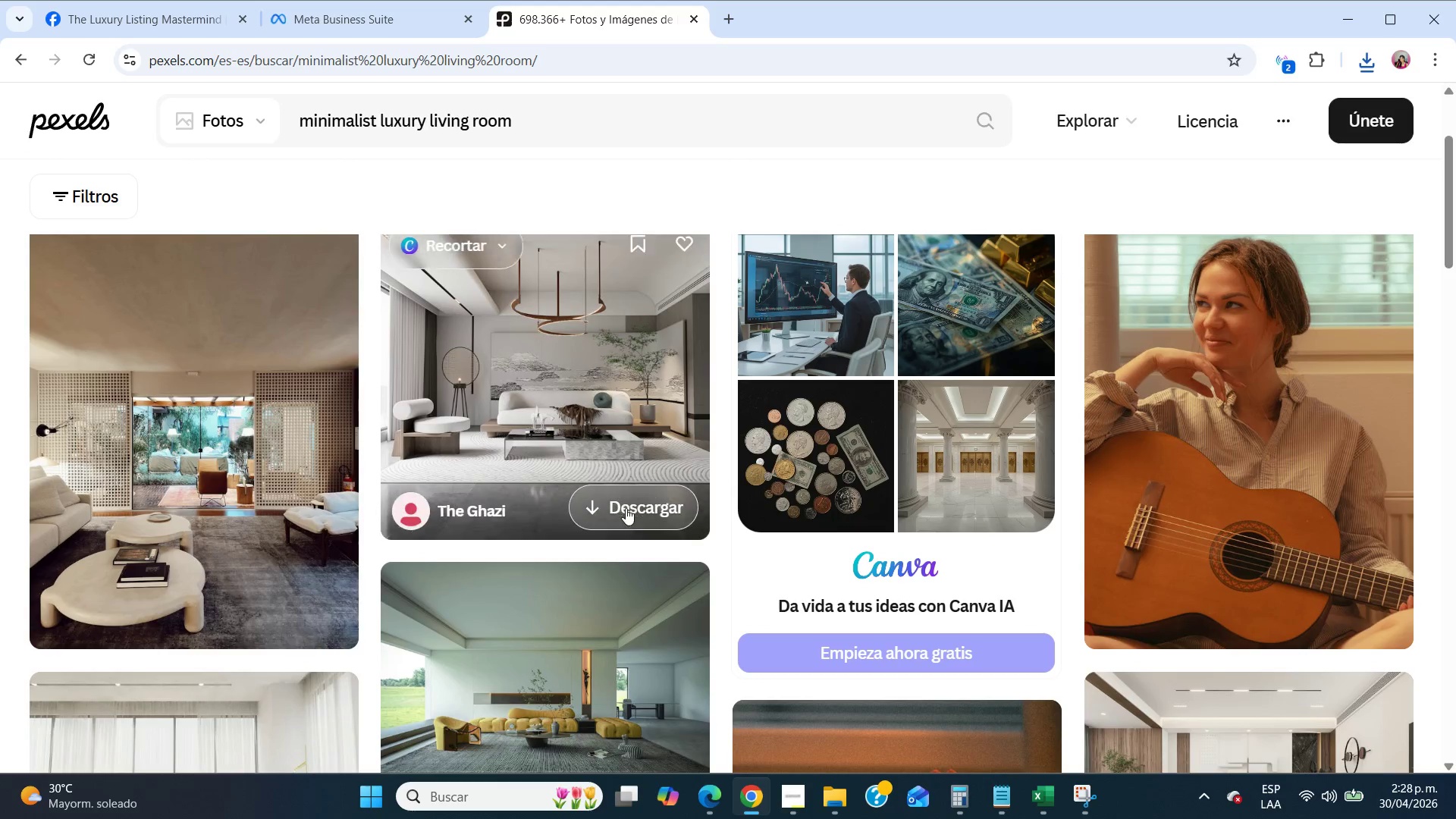 
left_click([626, 508])
 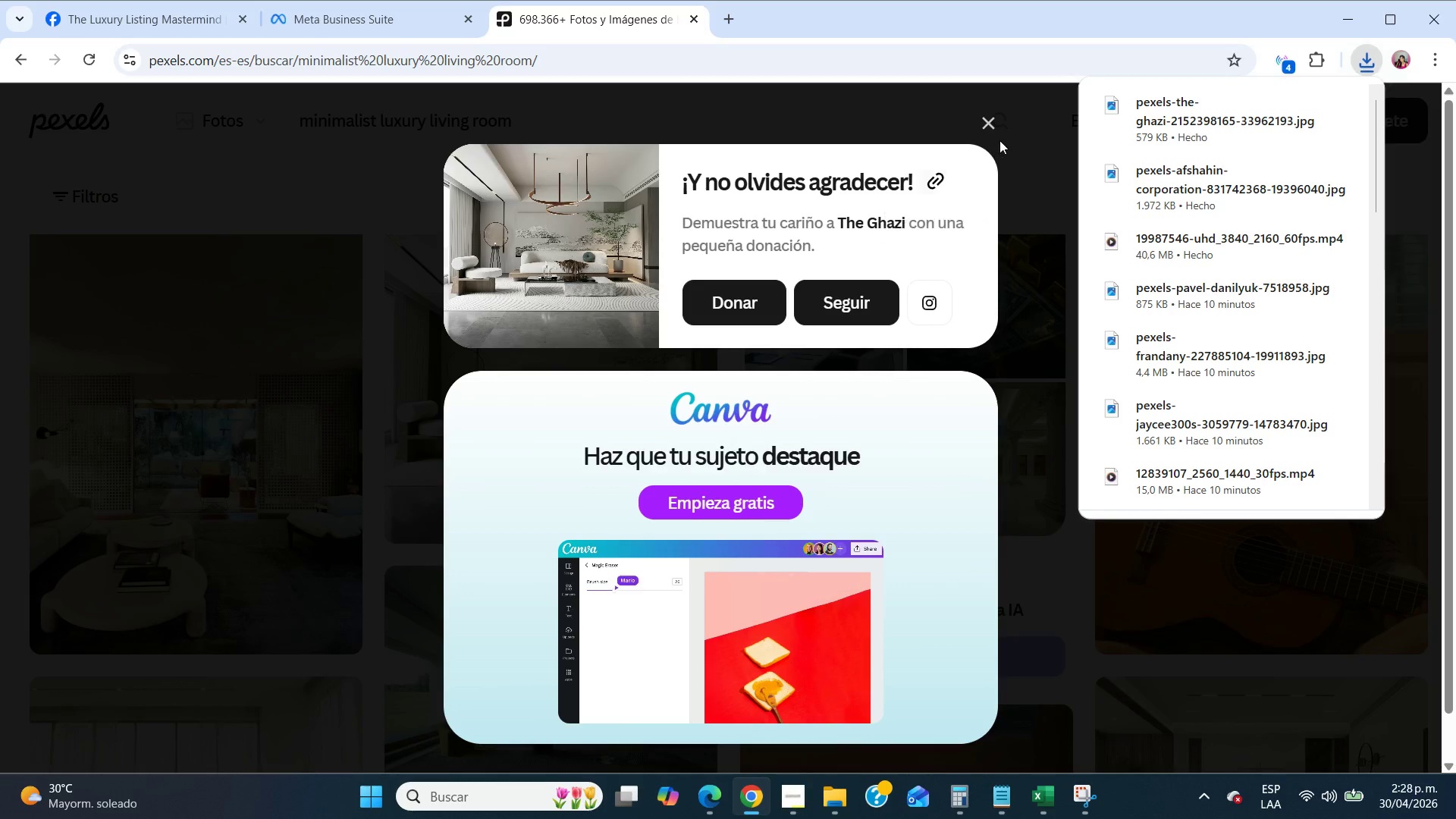 
left_click([991, 122])
 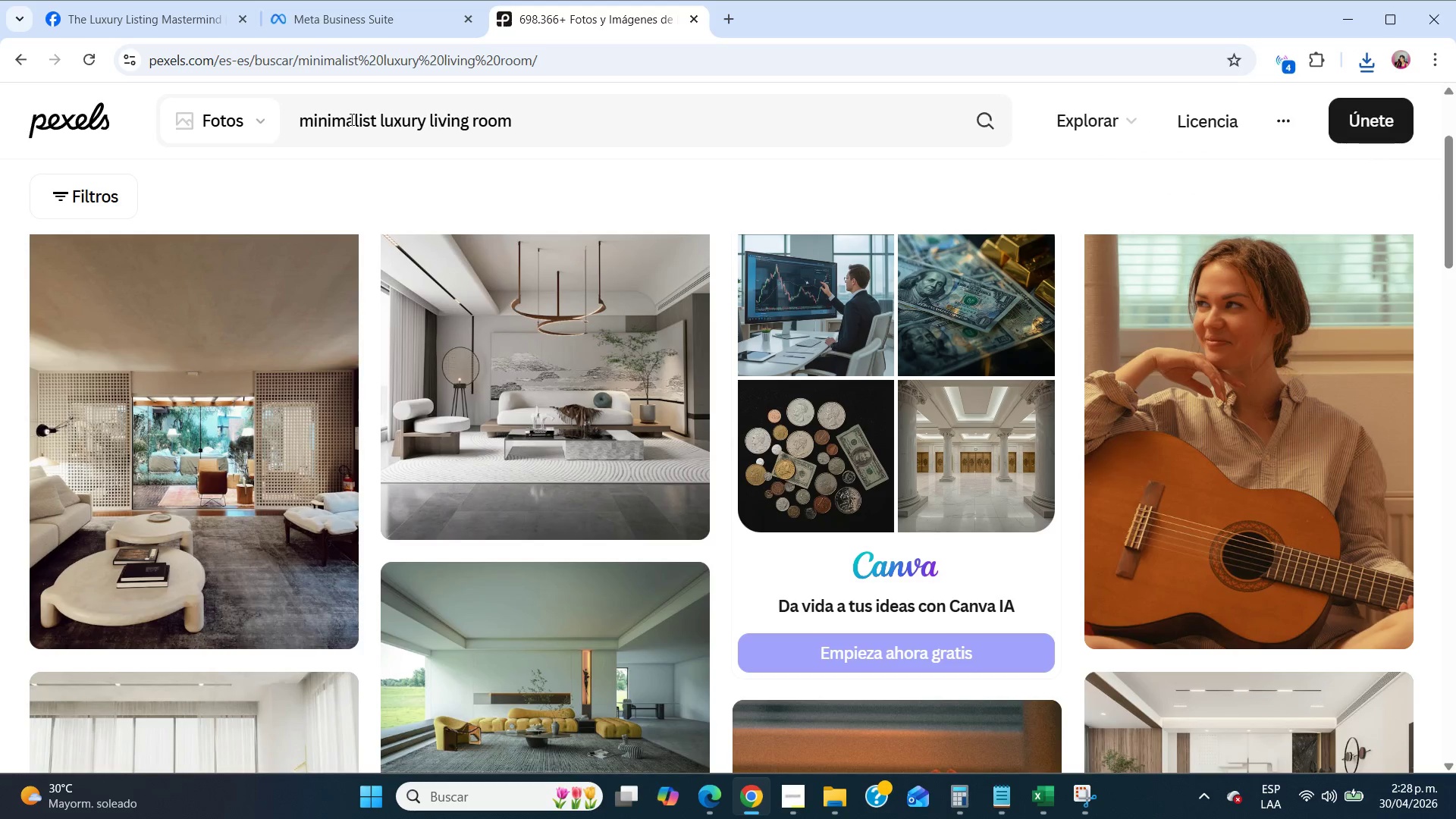 
double_click([350, 119])
 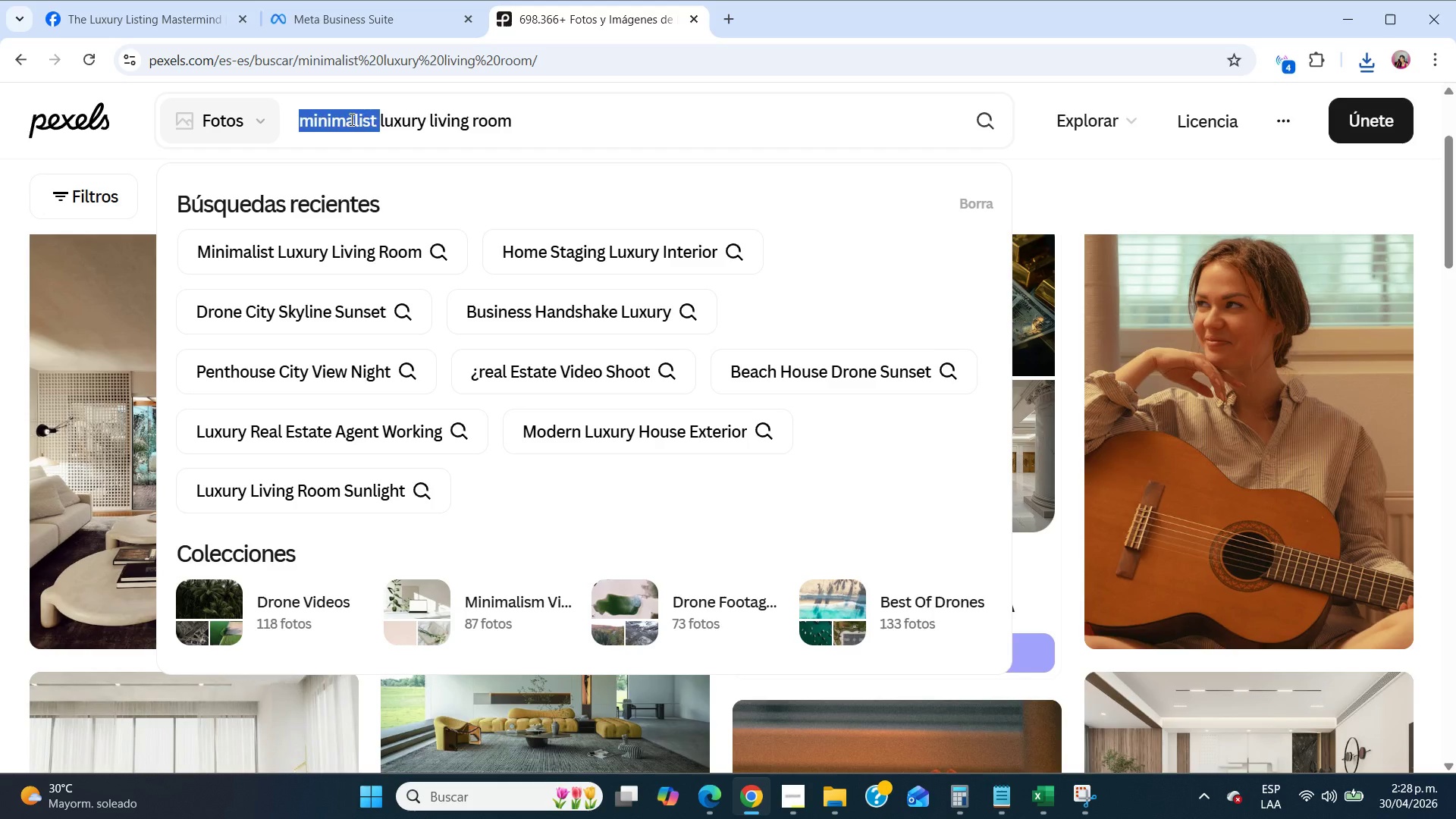 
key(Backspace)
 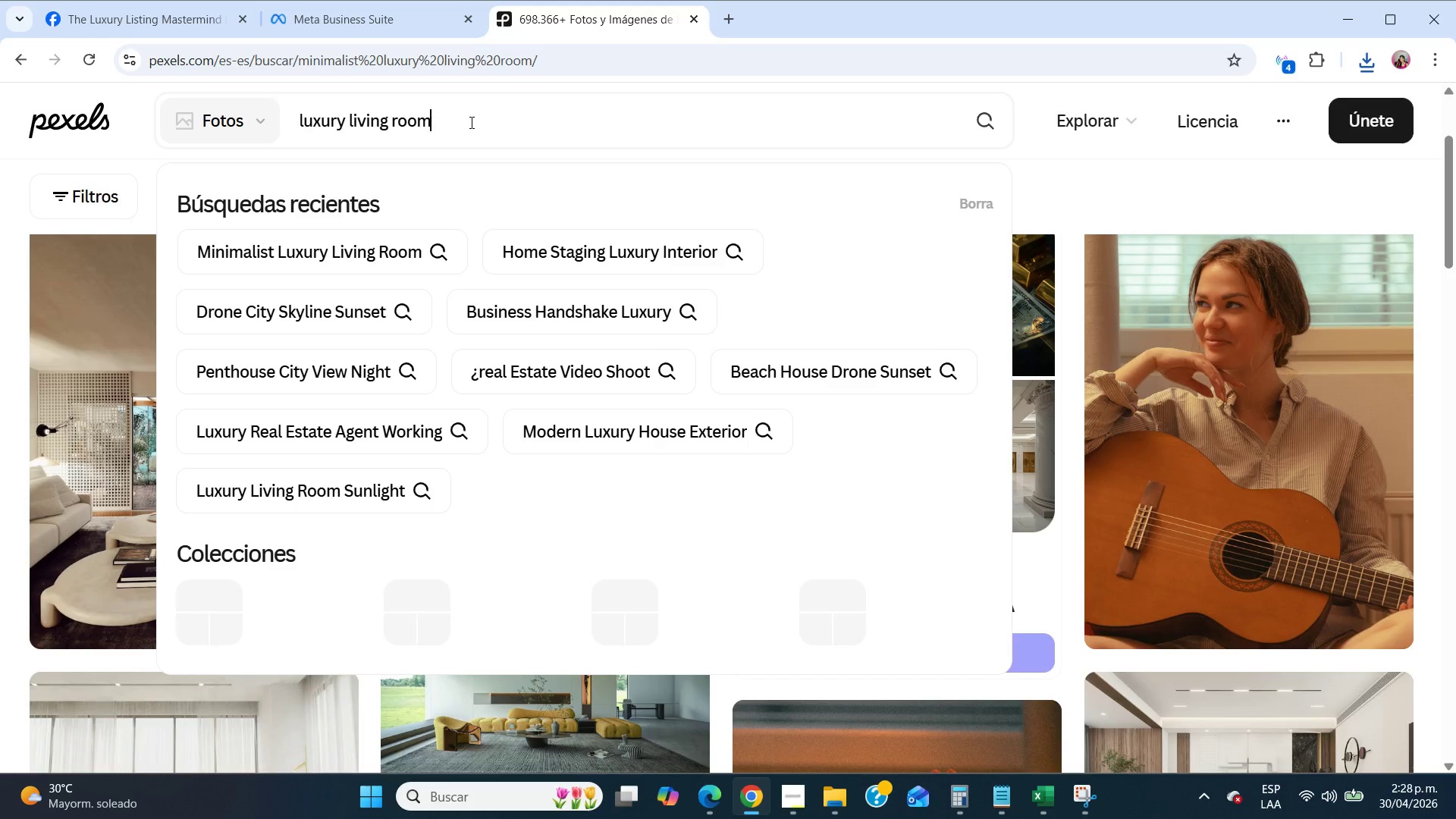 
left_click_drag(start_coordinate=[470, 122], to_coordinate=[349, 106])
 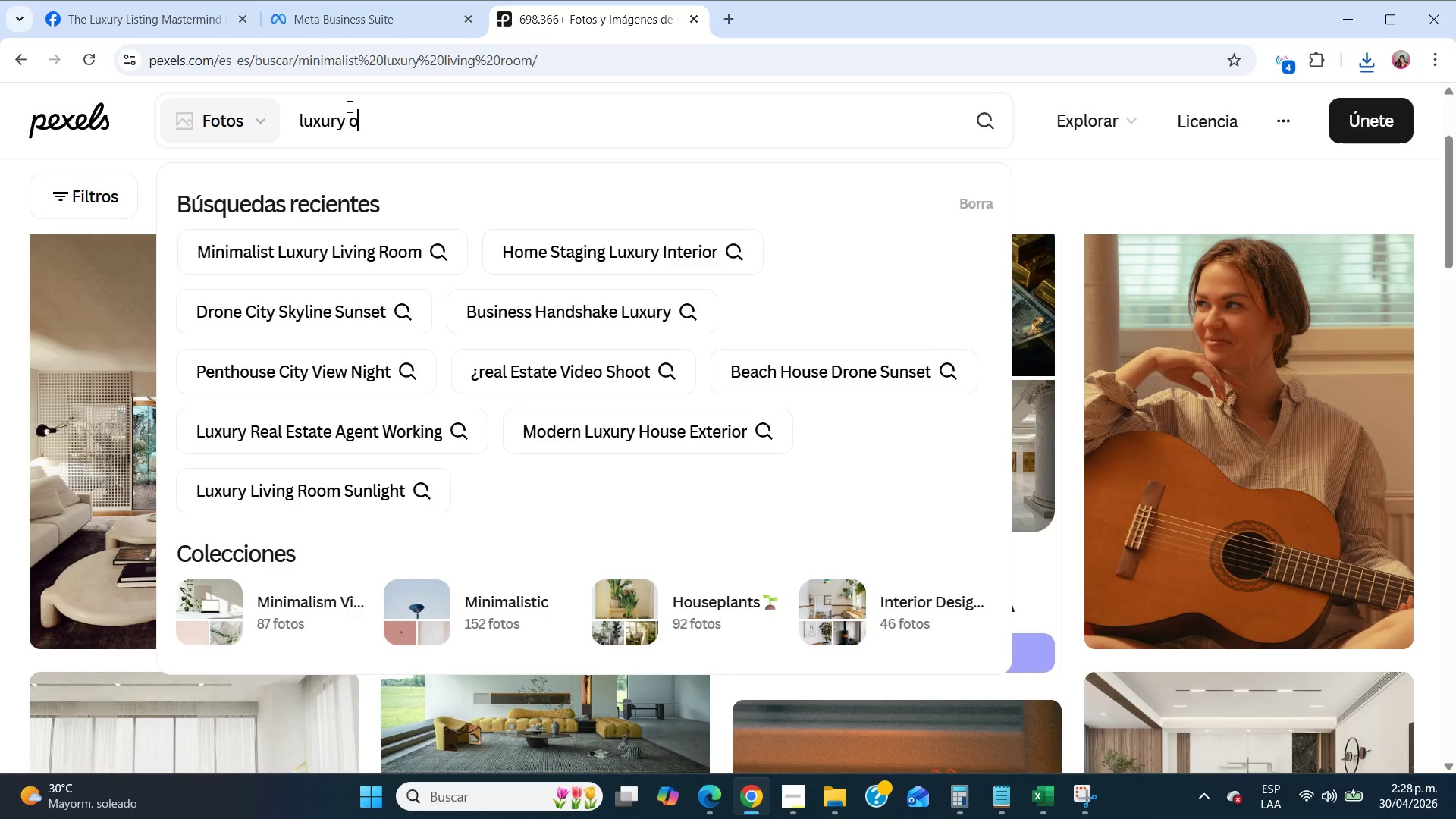 
type(office real estate)
 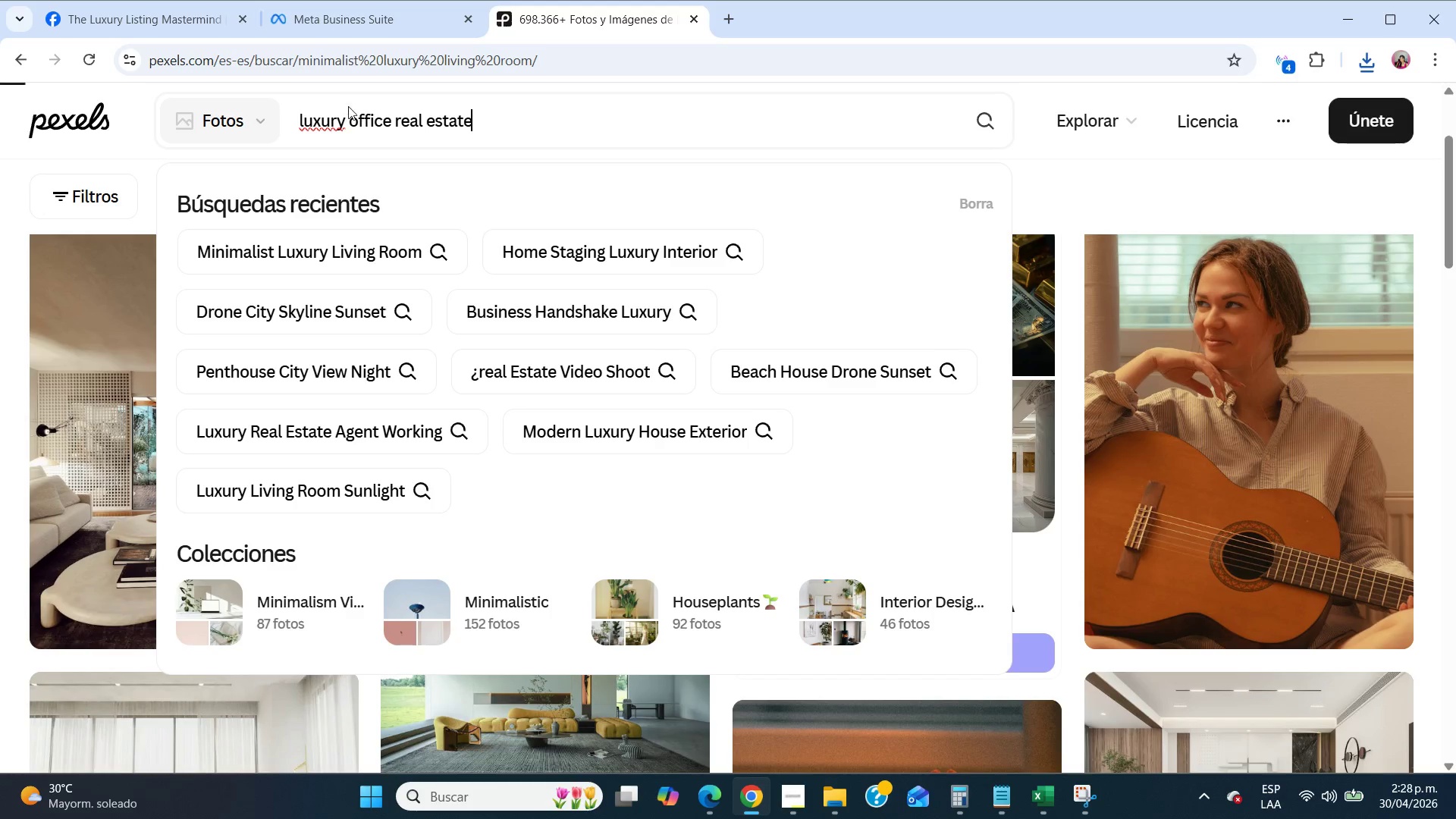 
key(Enter)
 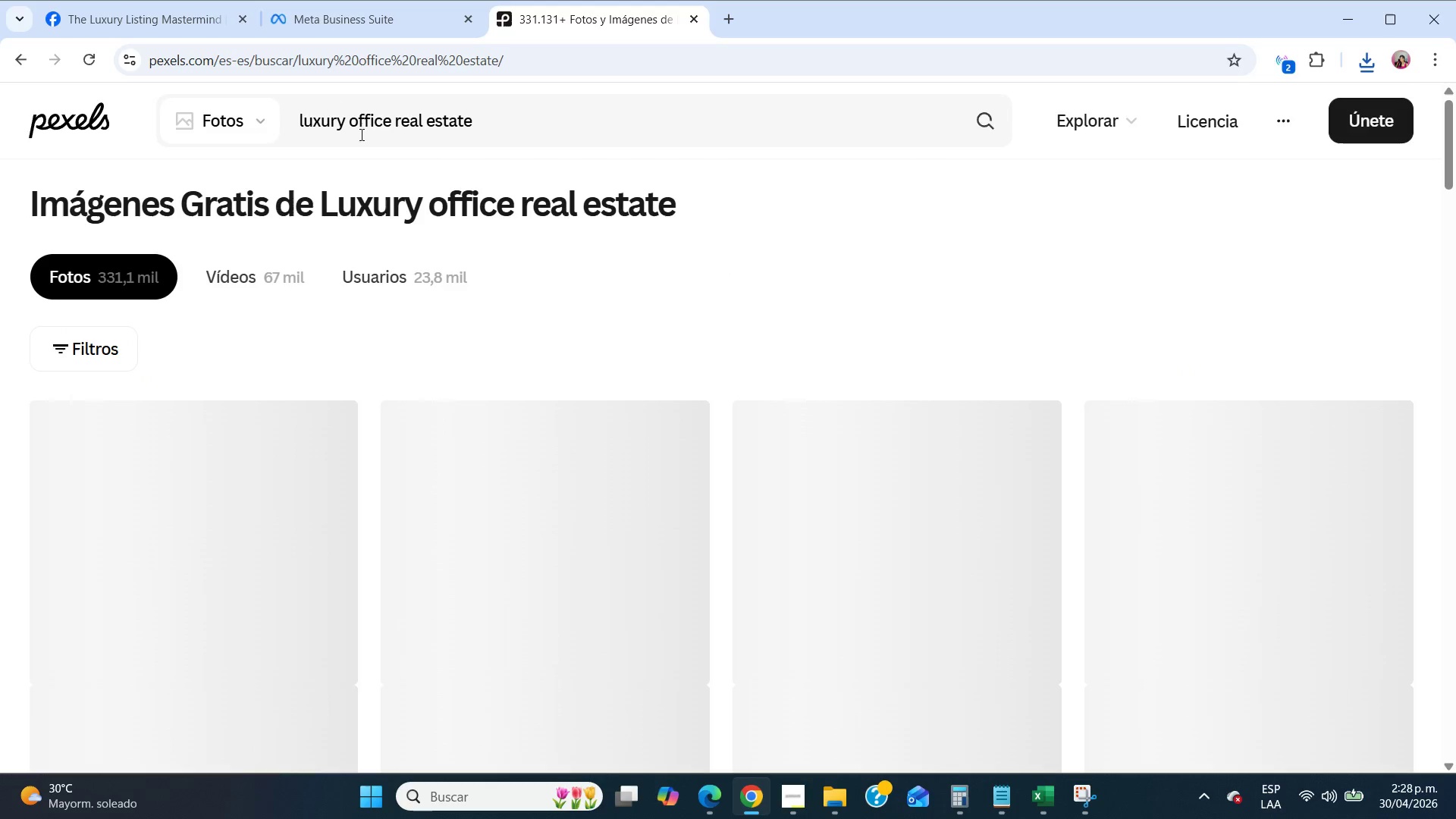 
mouse_move([566, 429])
 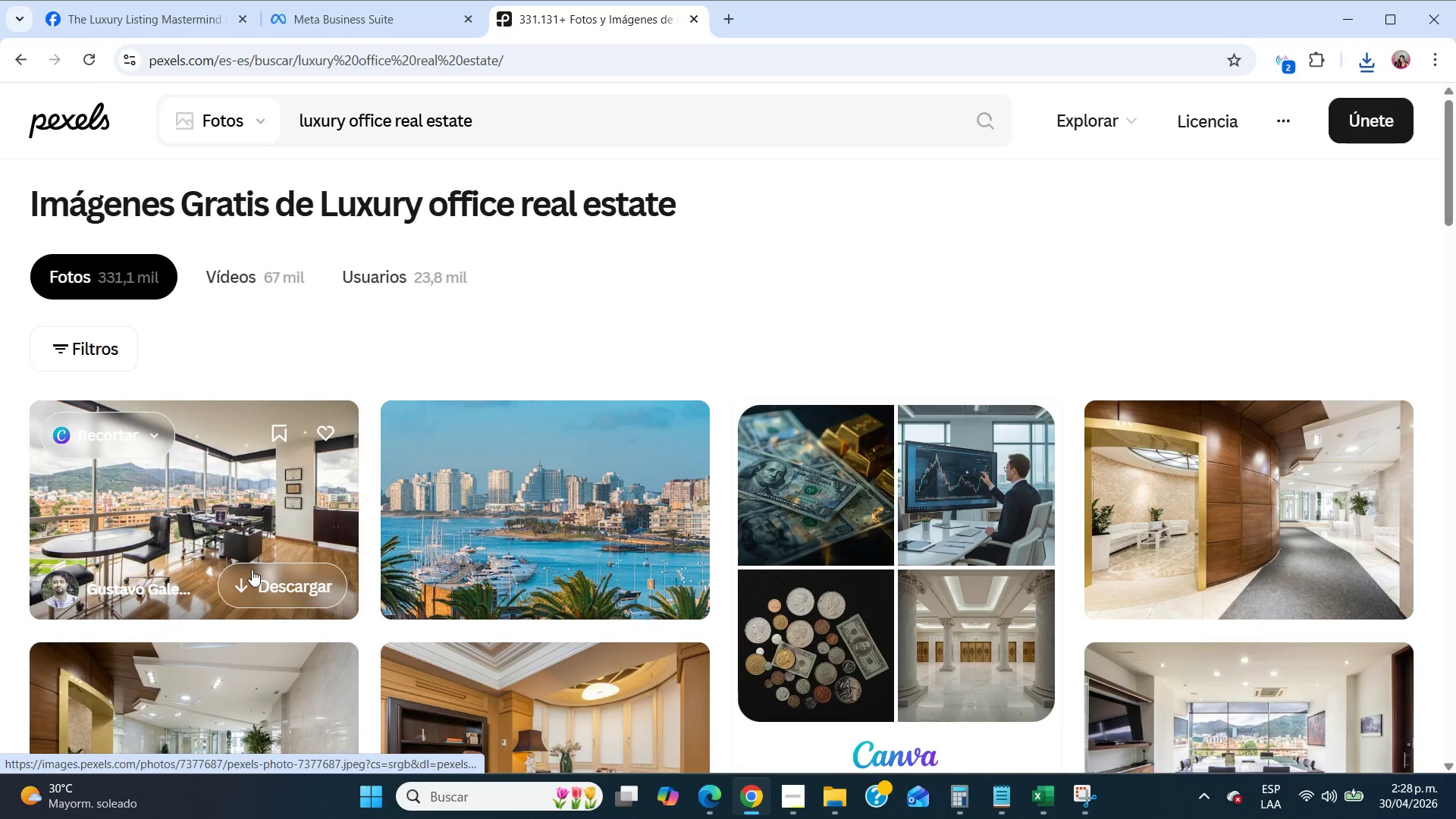 
left_click([253, 570])
 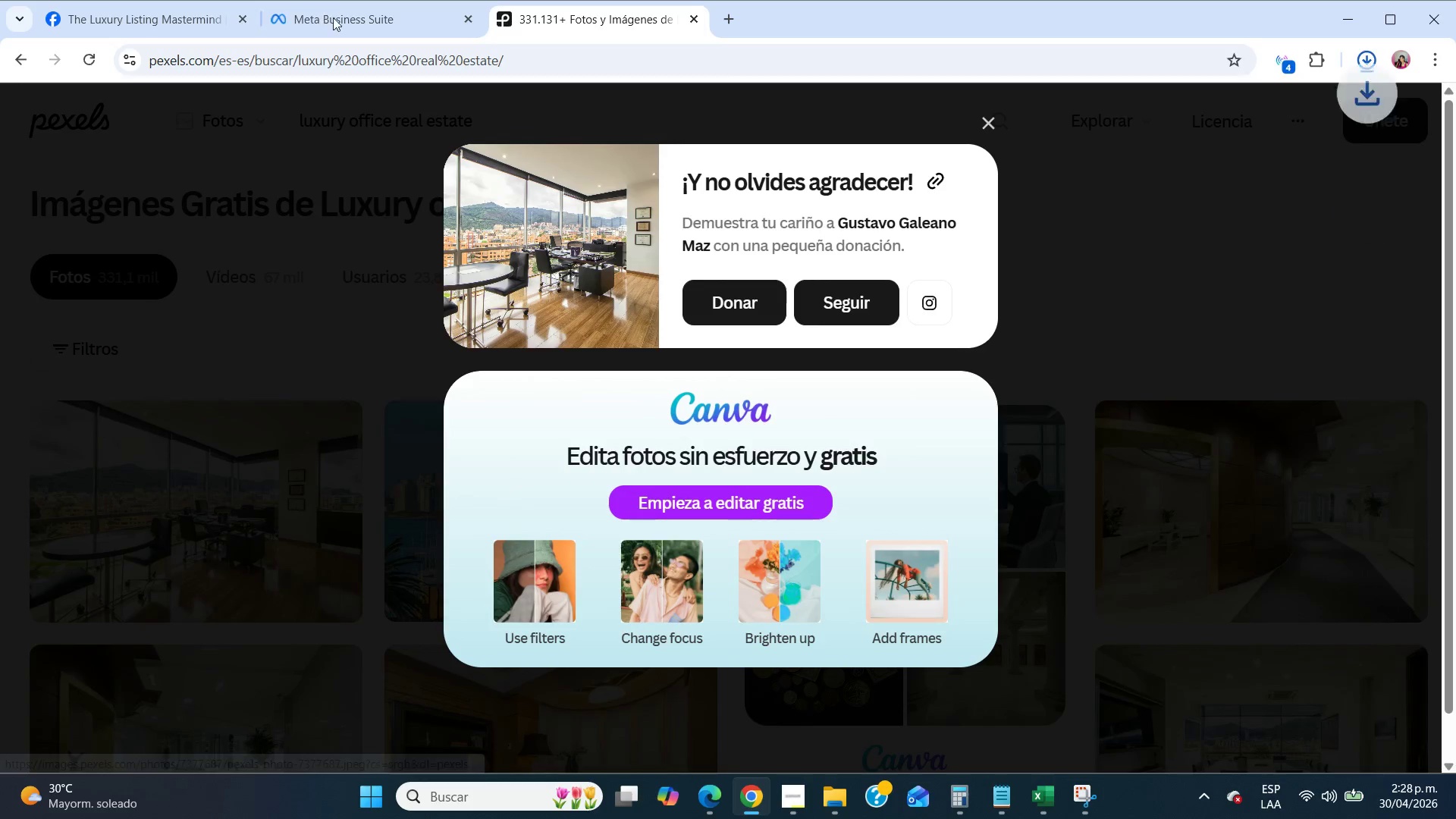 
left_click([334, 18])
 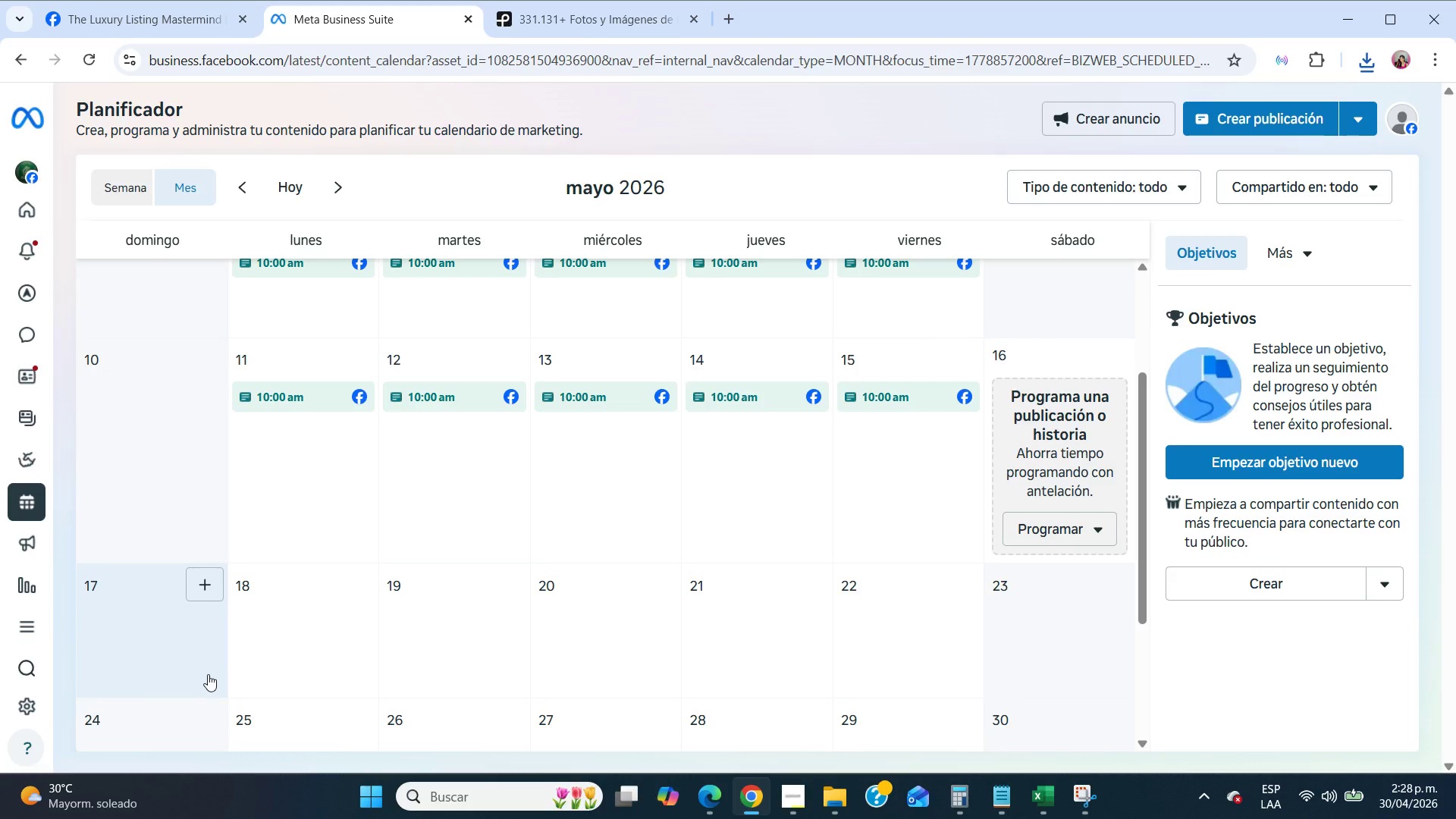 
left_click([355, 579])
 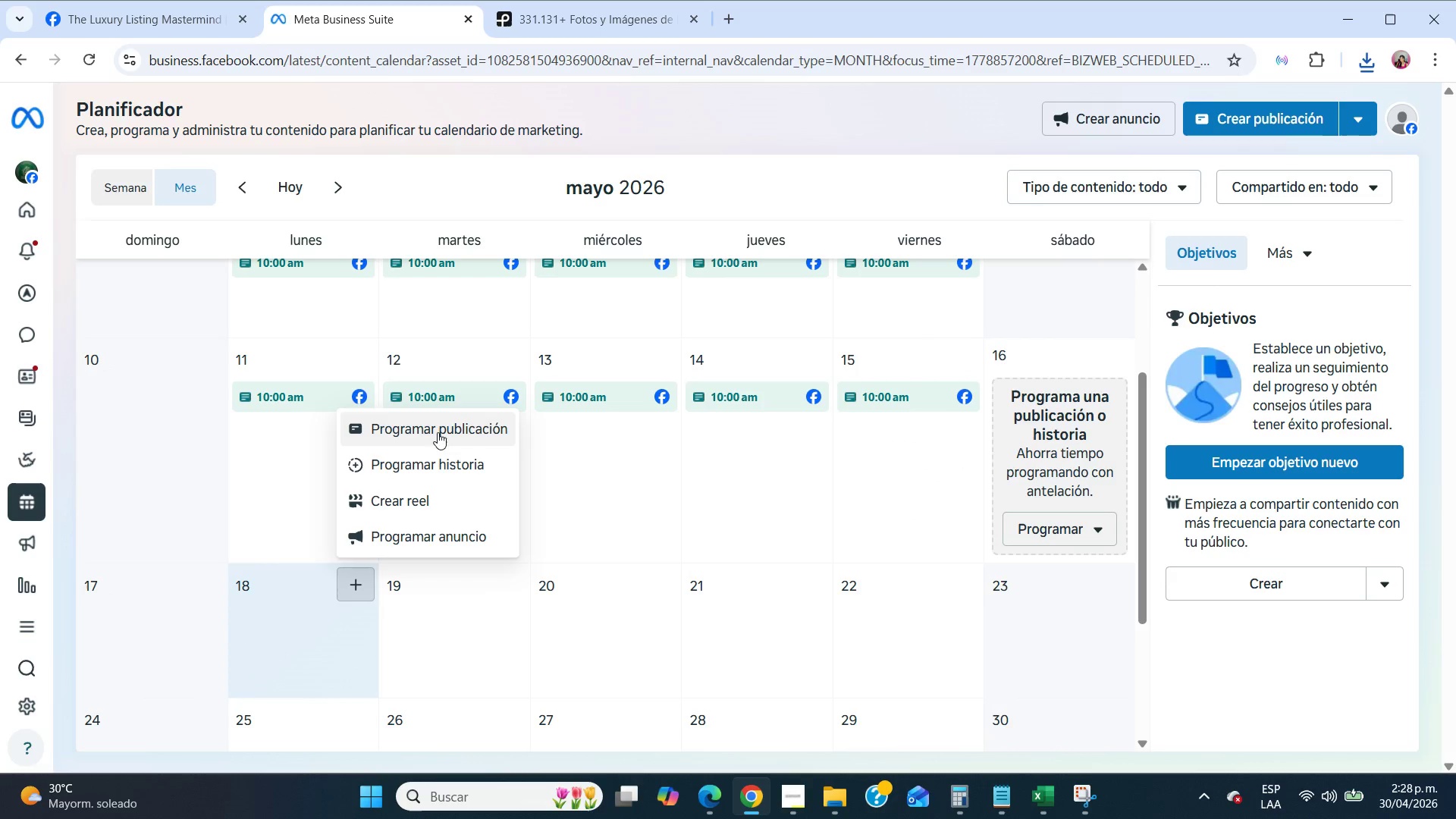 
left_click([438, 431])
 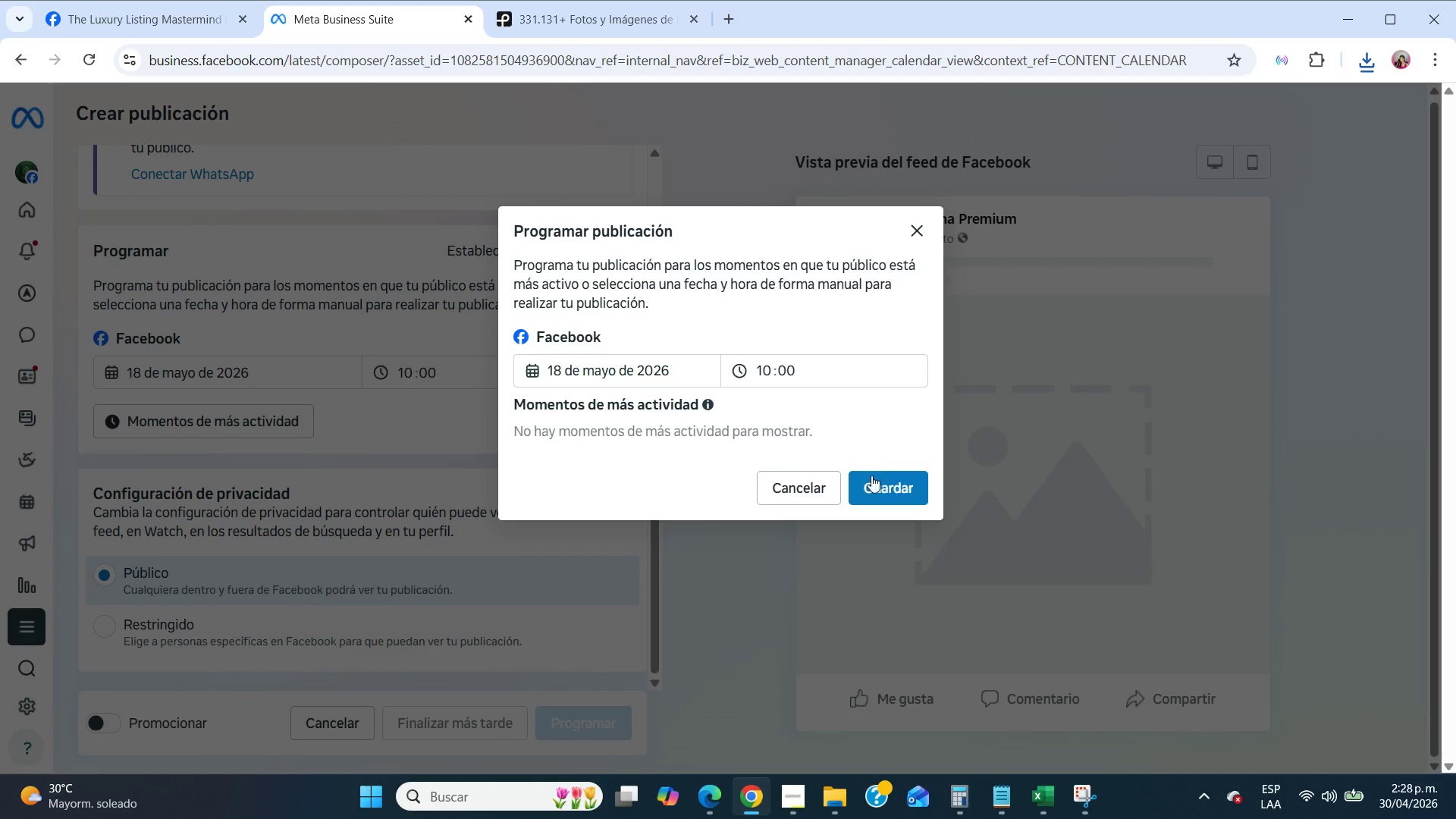 
left_click([874, 485])
 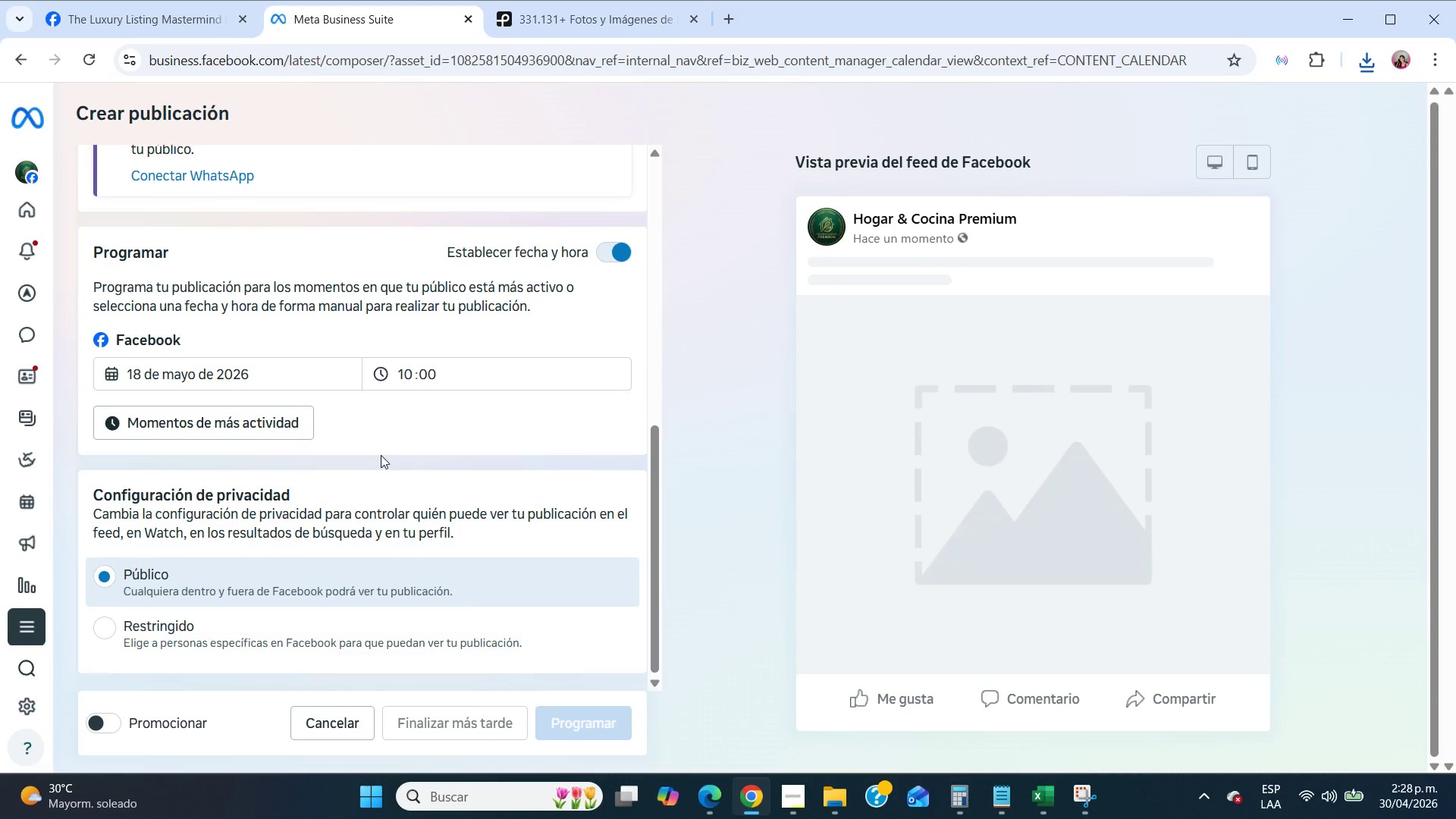 
scroll: coordinate [381, 455], scroll_direction: up, amount: 6.0
 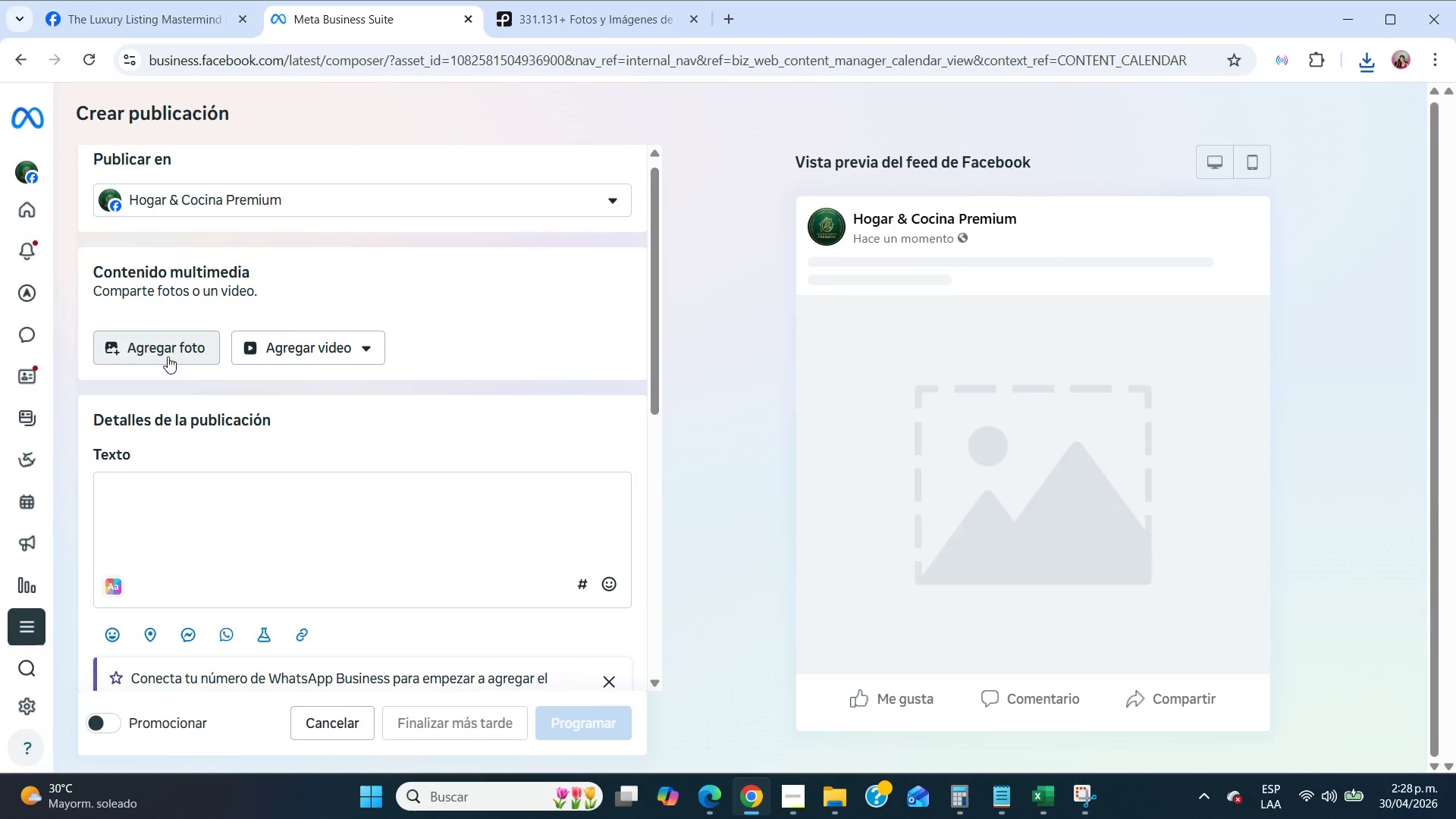 
left_click([277, 353])
 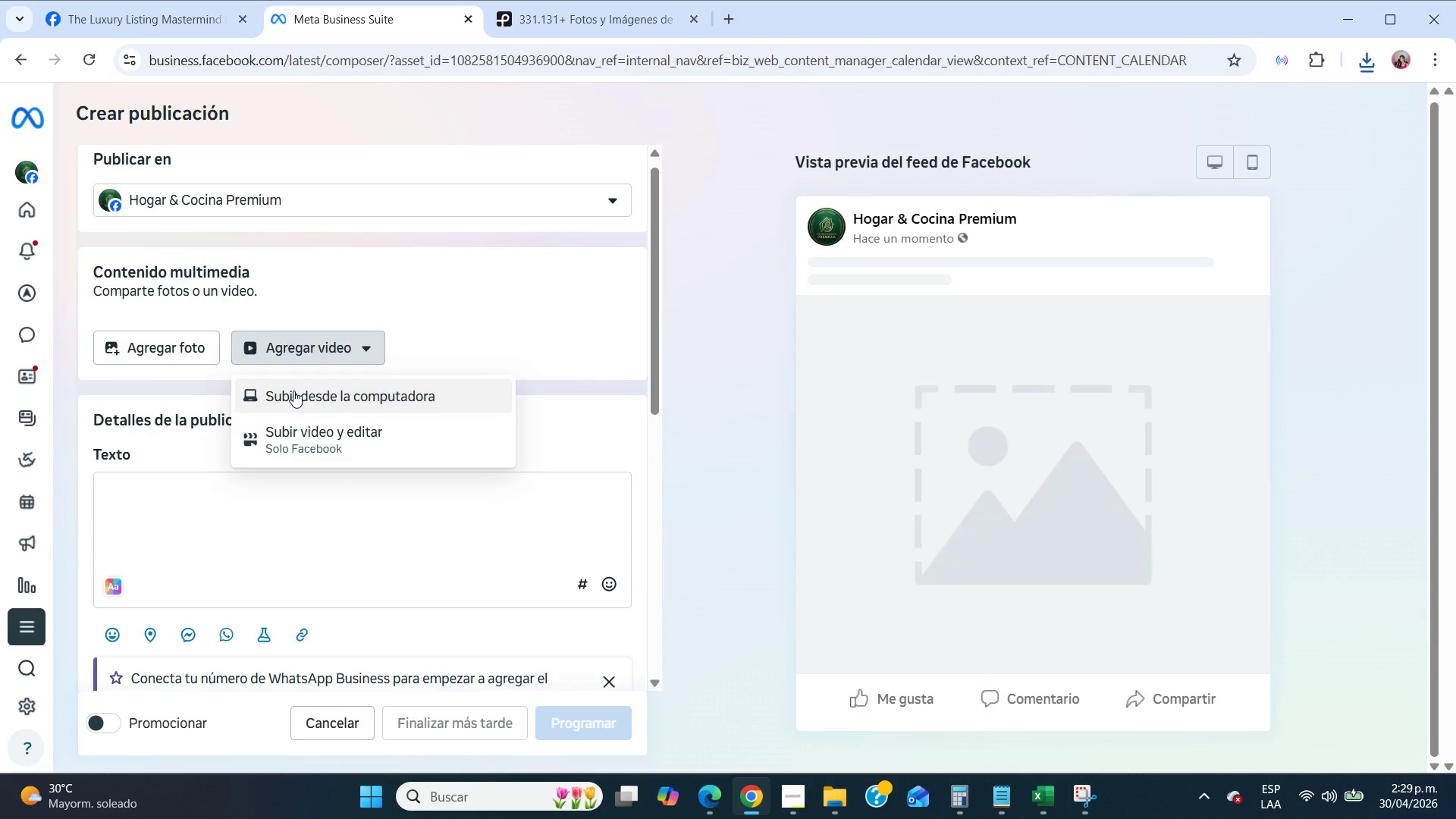 
left_click([293, 391])
 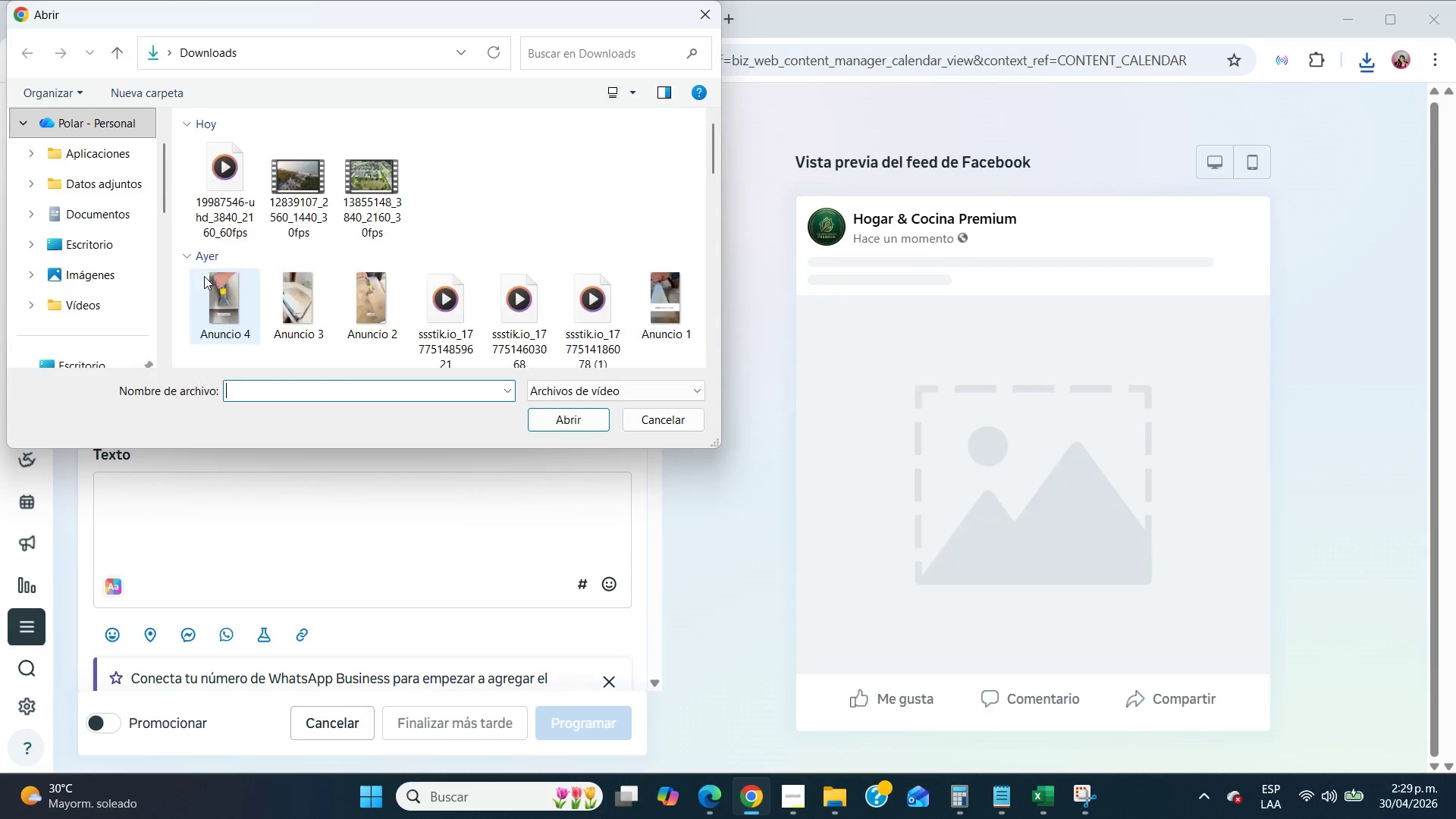 
left_click([206, 213])
 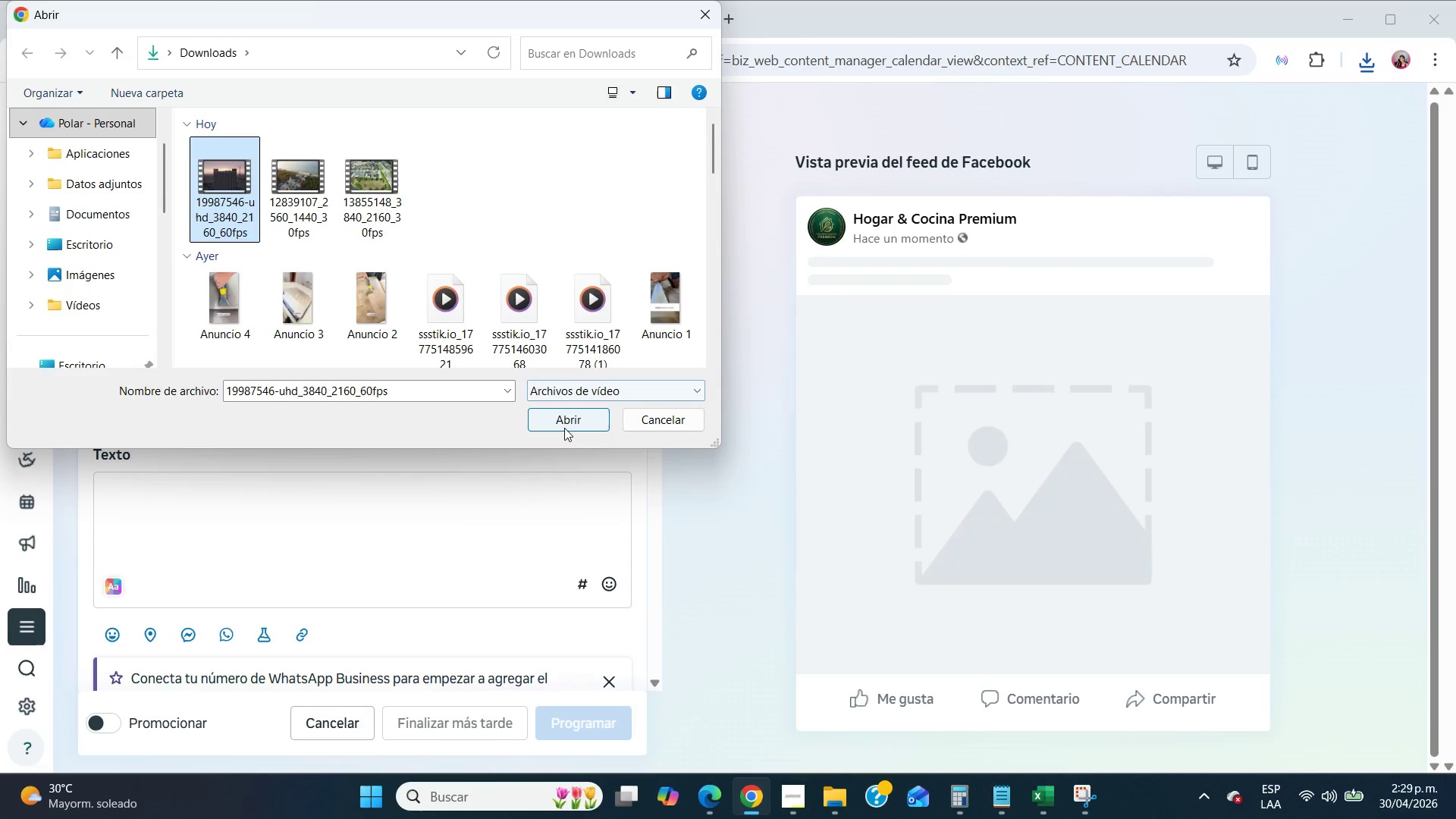 
left_click([565, 428])
 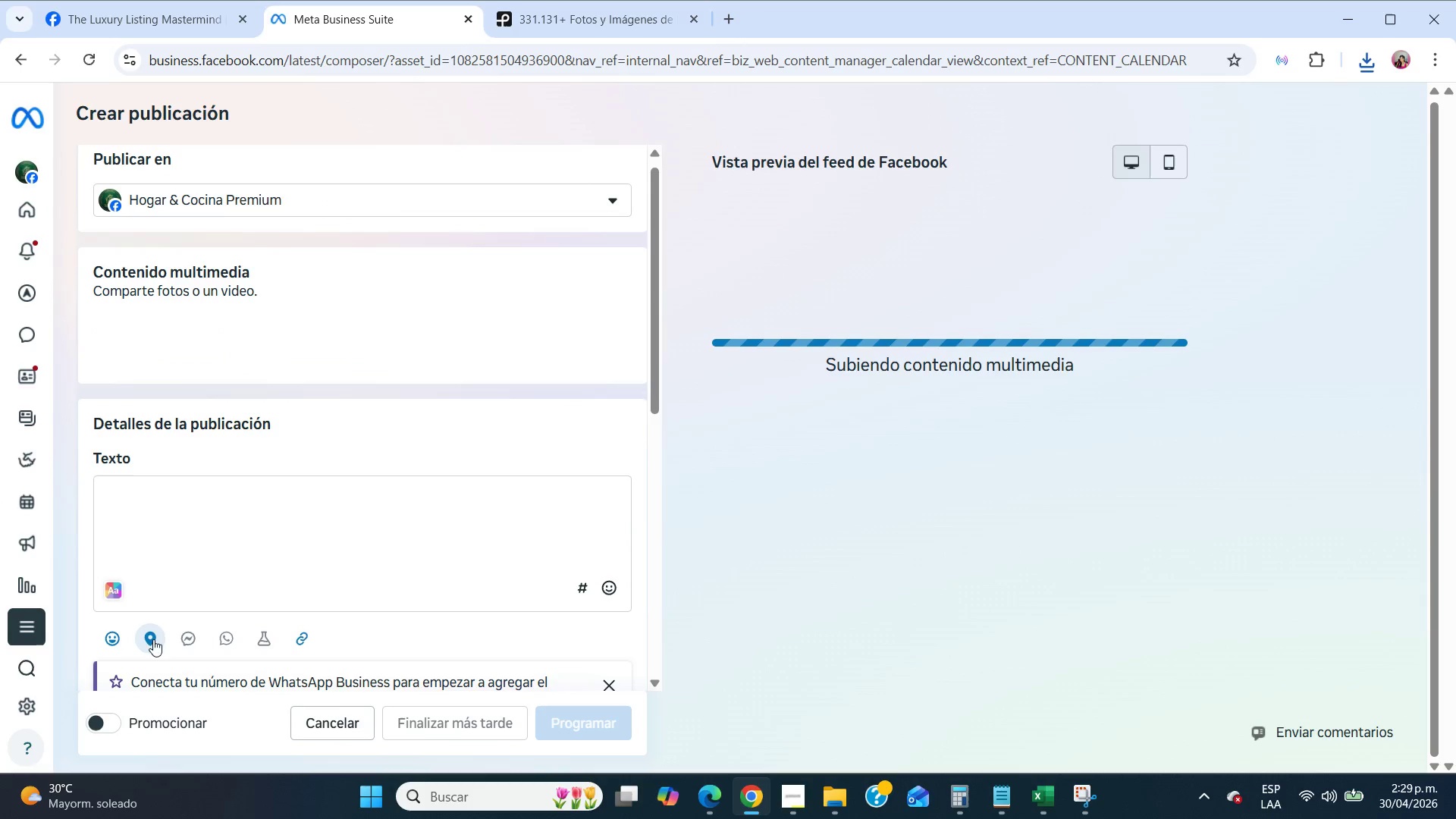 
left_click([162, 637])
 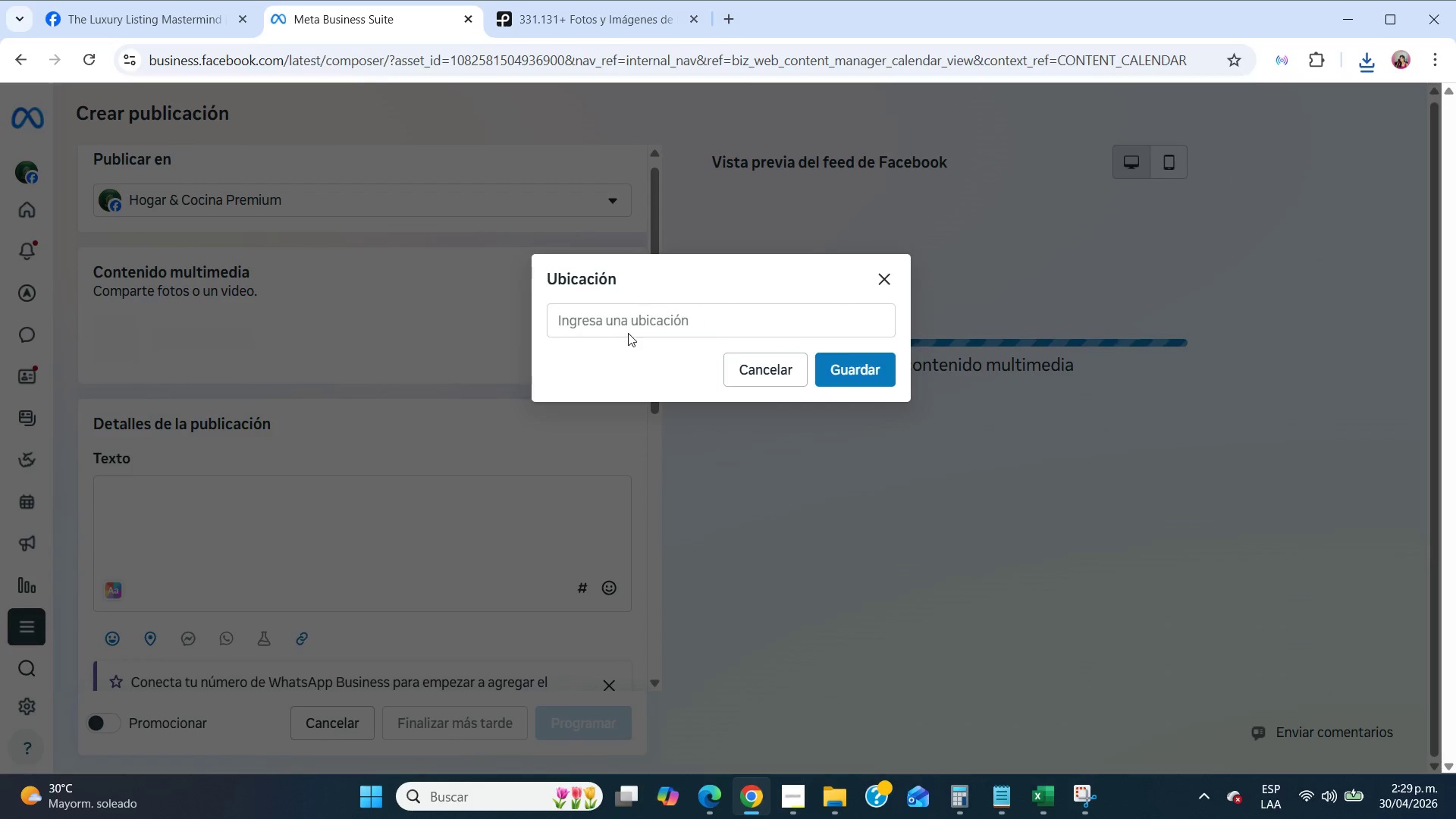 
left_click([632, 321])
 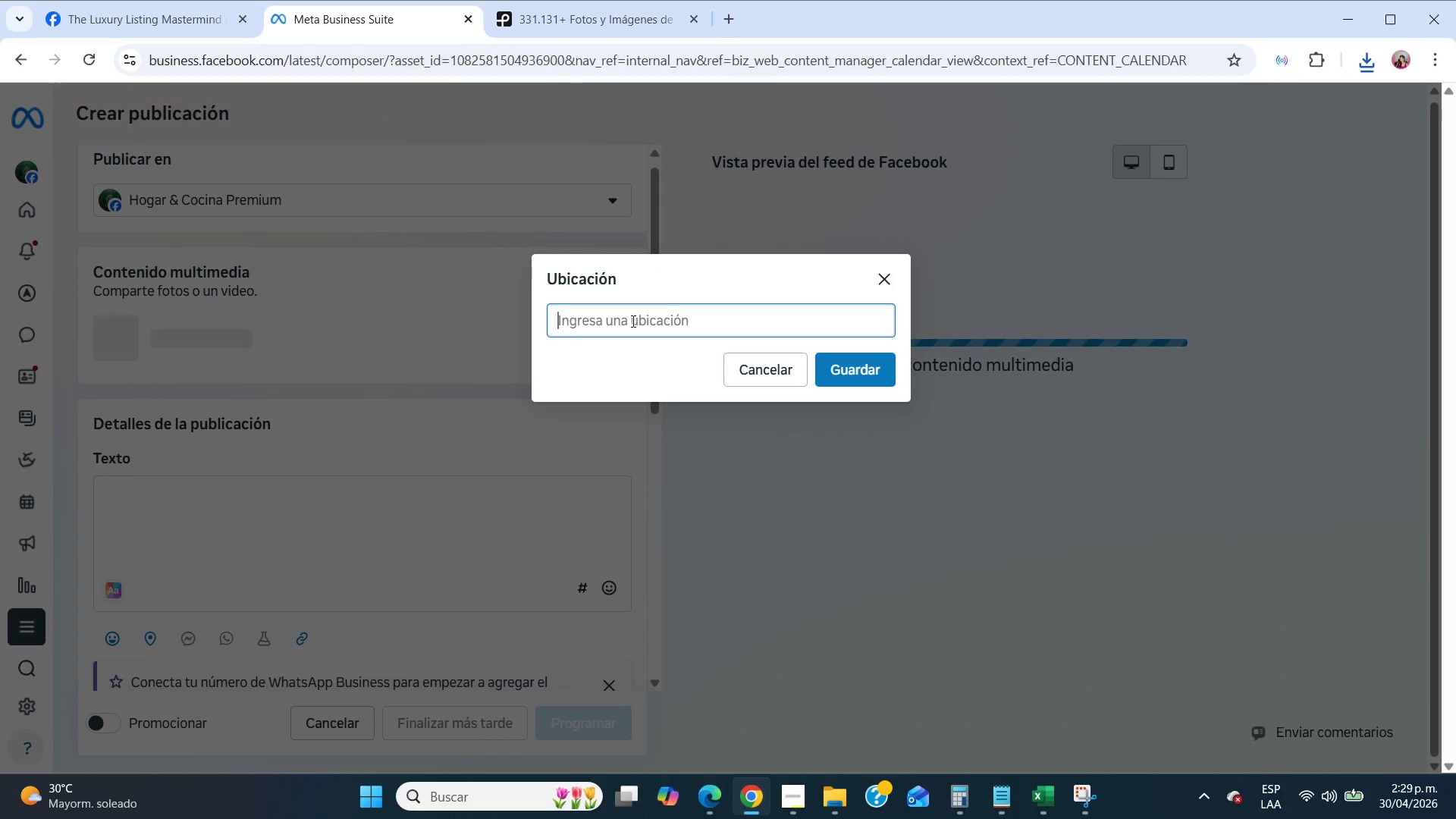 
type(las ebgas)
key(Backspace)
key(Backspace)
key(Backspace)
key(Backspace)
key(Backspace)
type(vegas)
 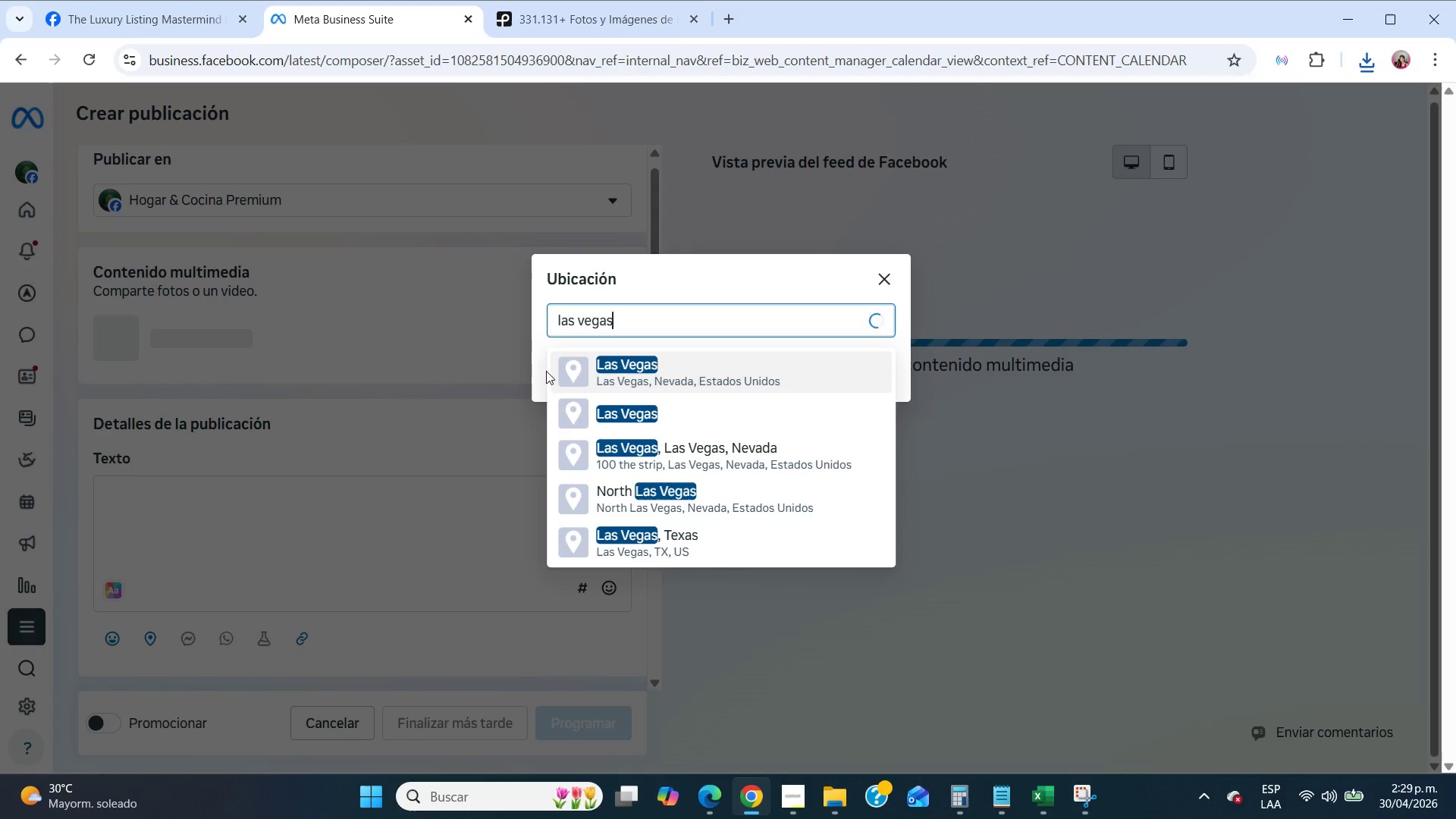 
left_click([601, 374])
 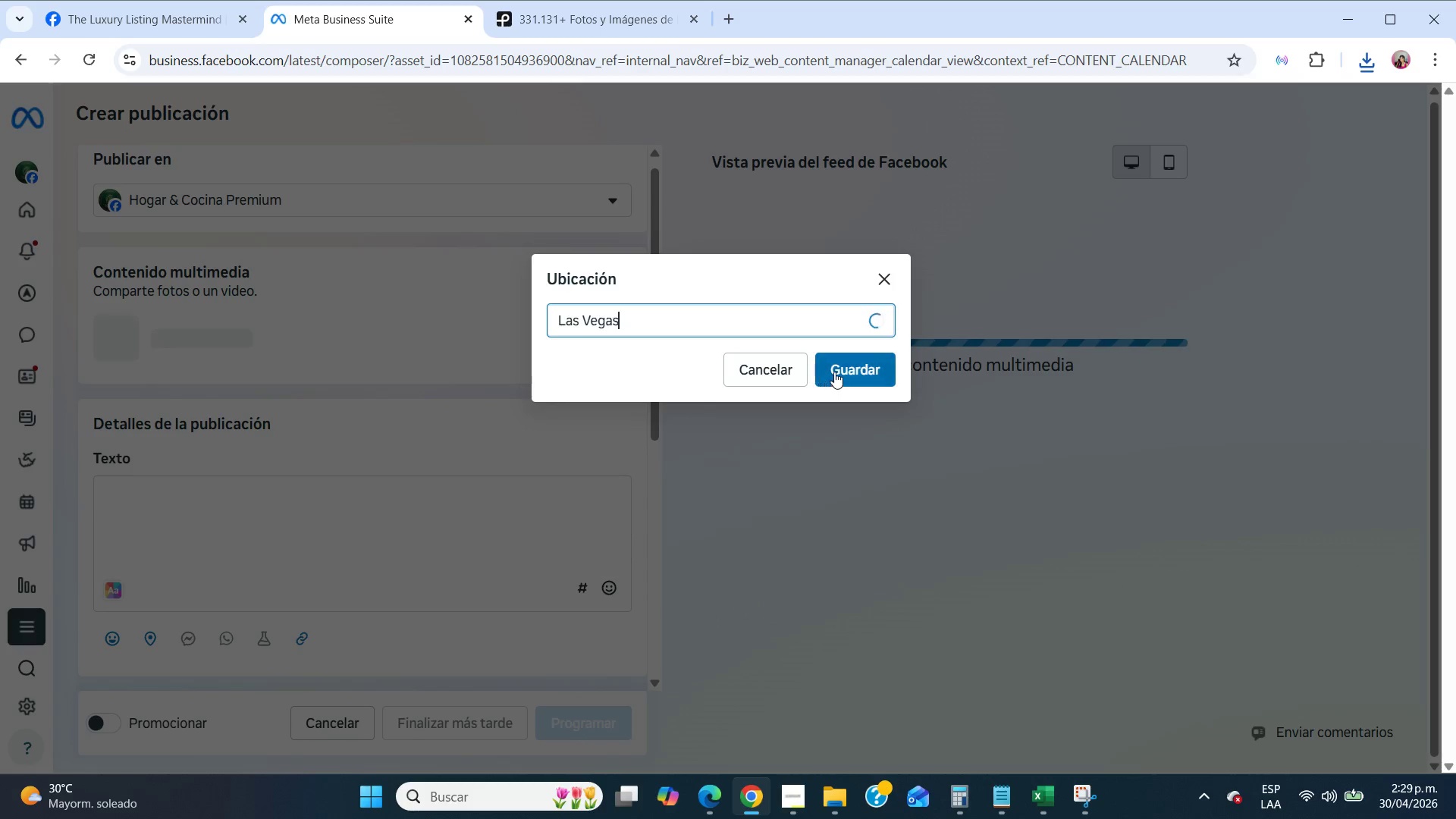 
left_click([839, 369])
 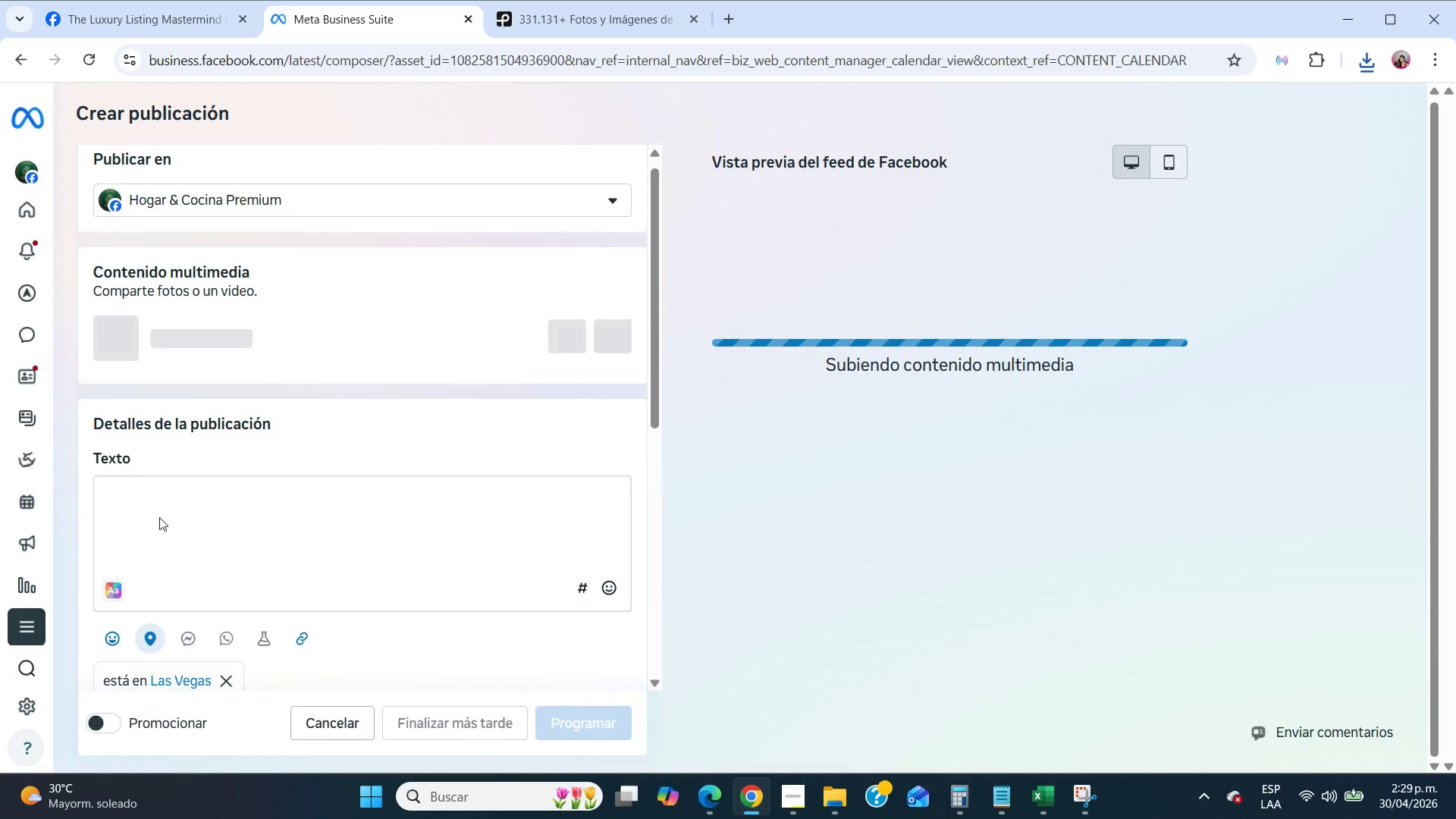 
left_click([159, 517])
 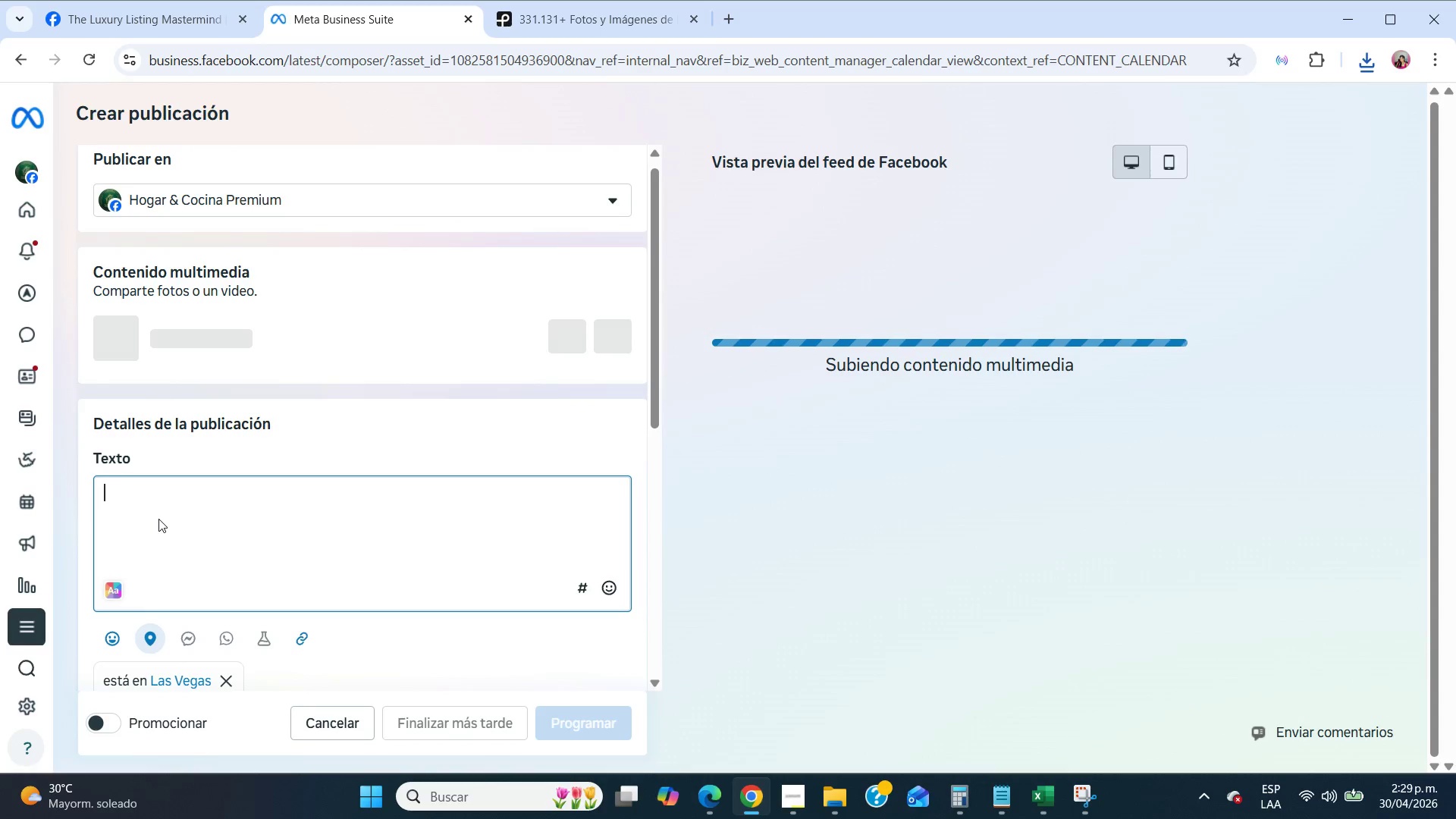 
wait(8.53)
 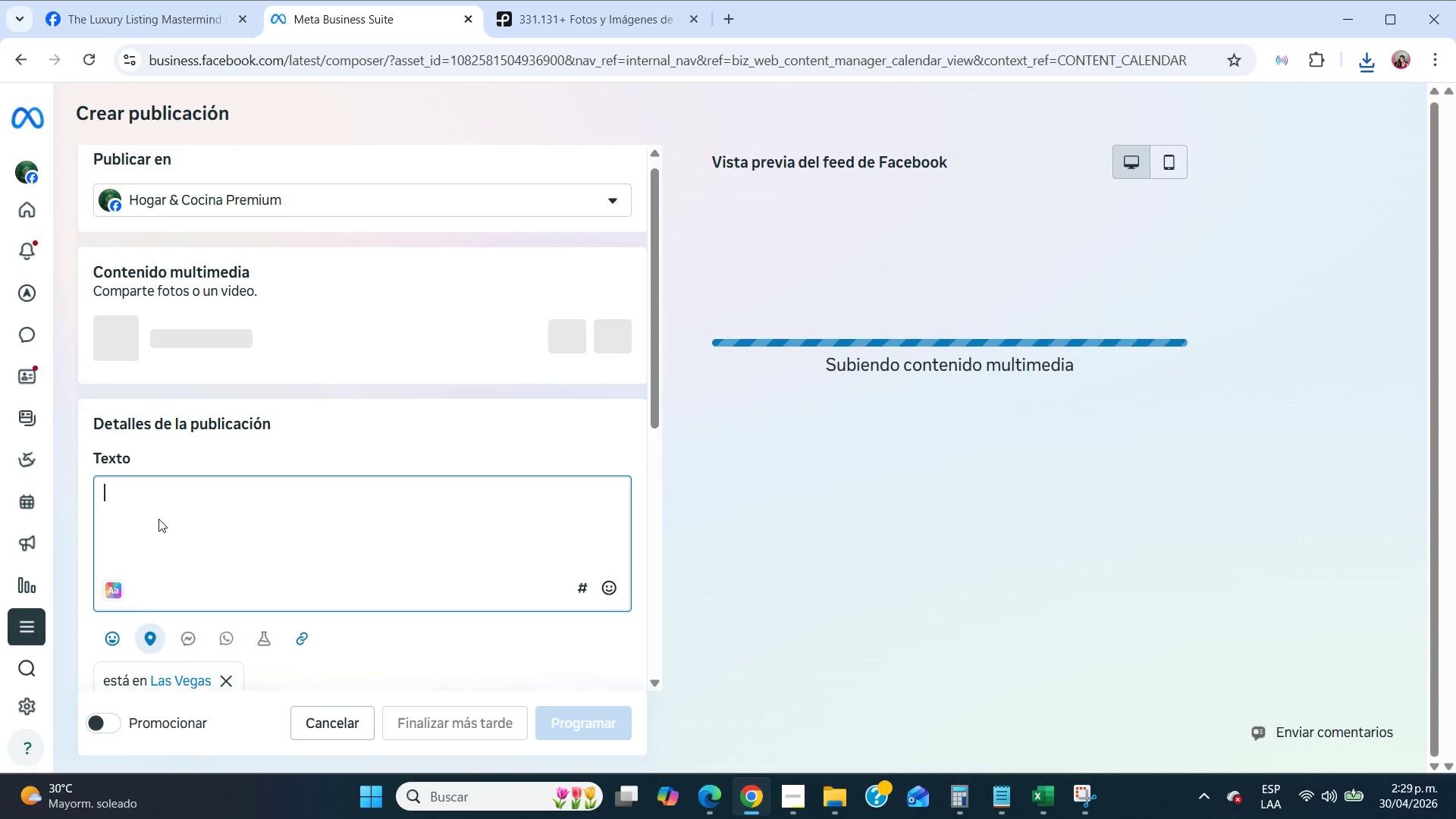 
type(Drone footage creates a cie)
key(Backspace)
type(nec)
key(Backspace)
type(matic experience g)
key(Backspace)
type(for buyers.)
 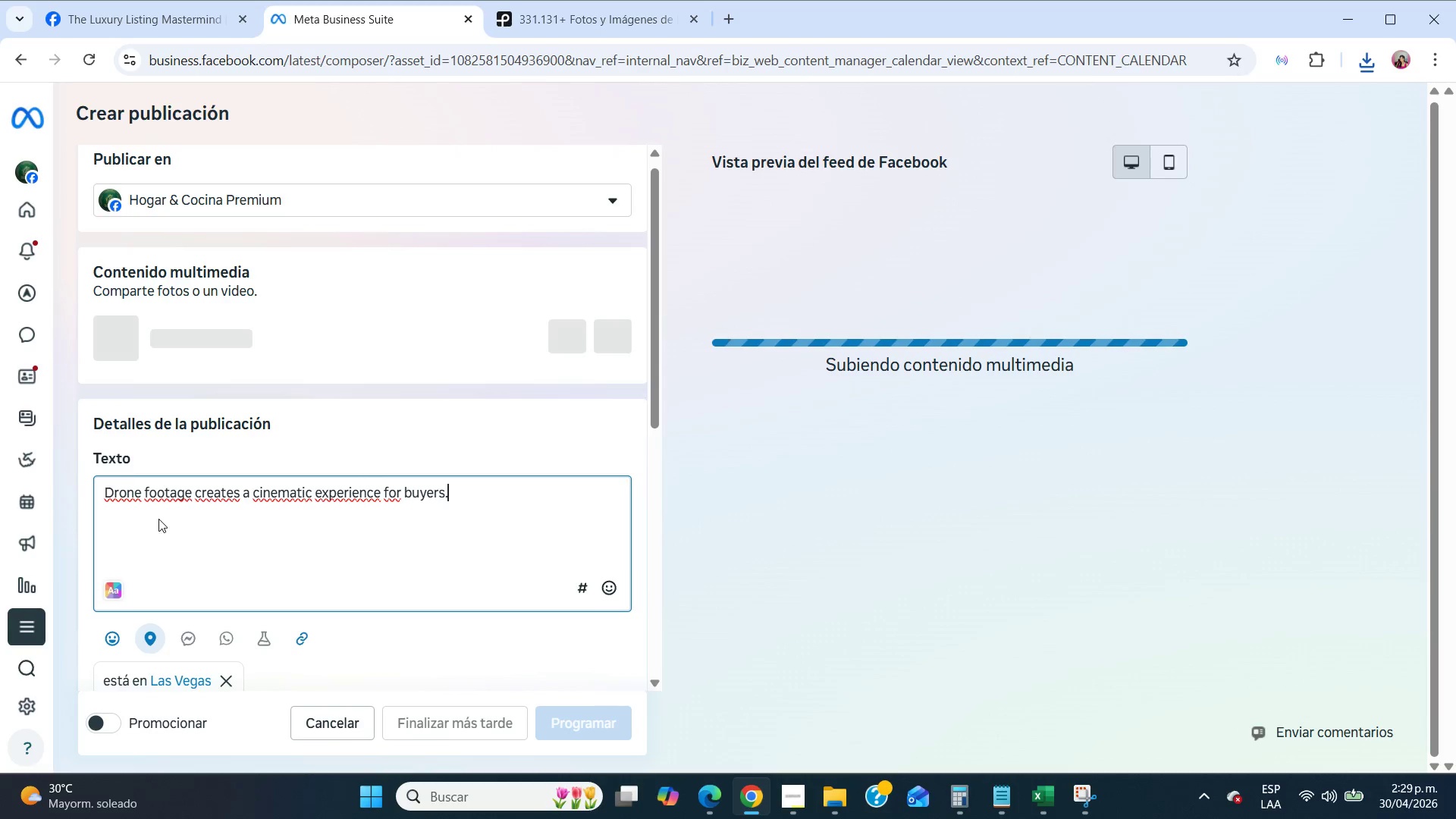 
key(Enter)
 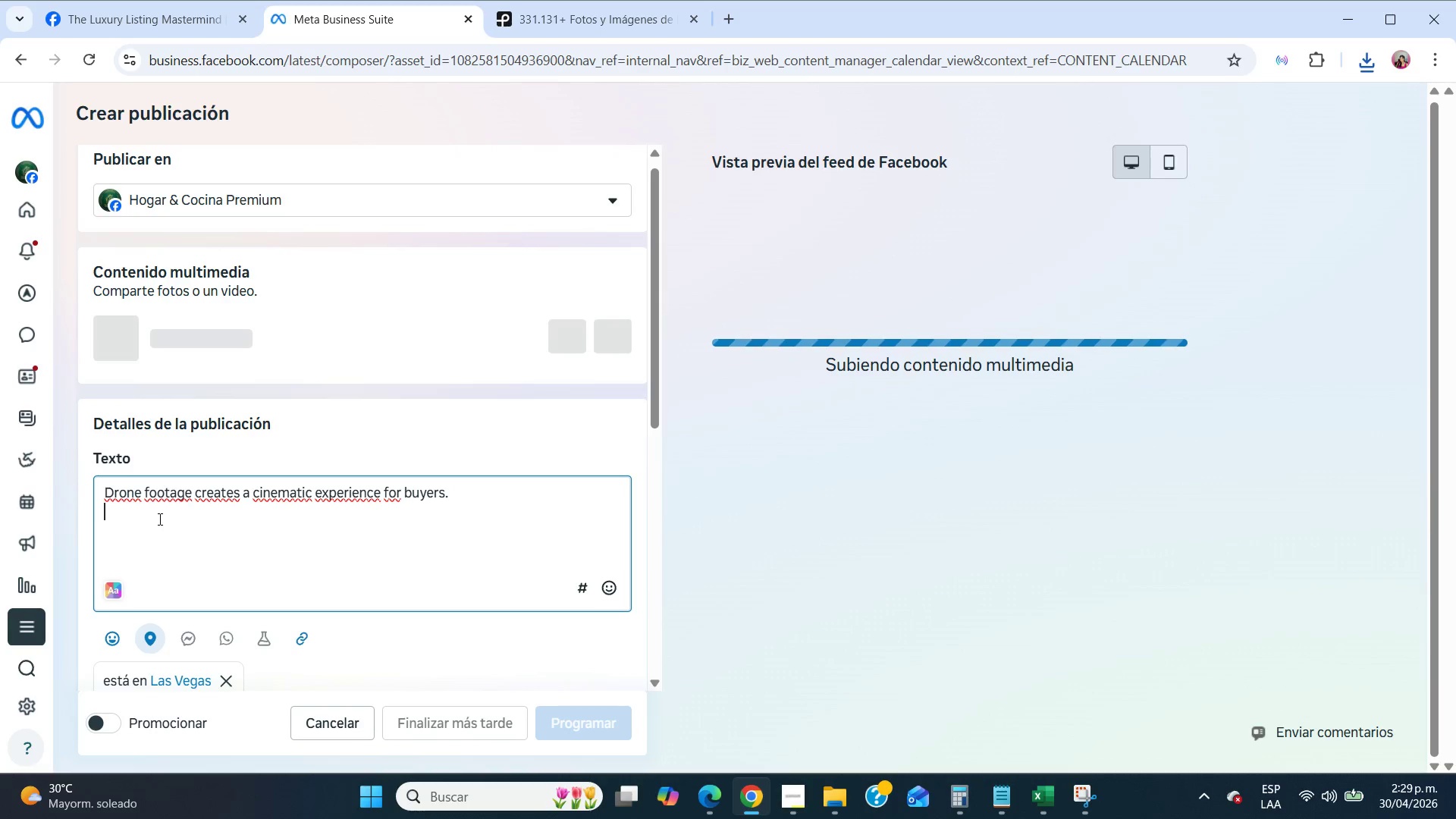 
key(Enter)
 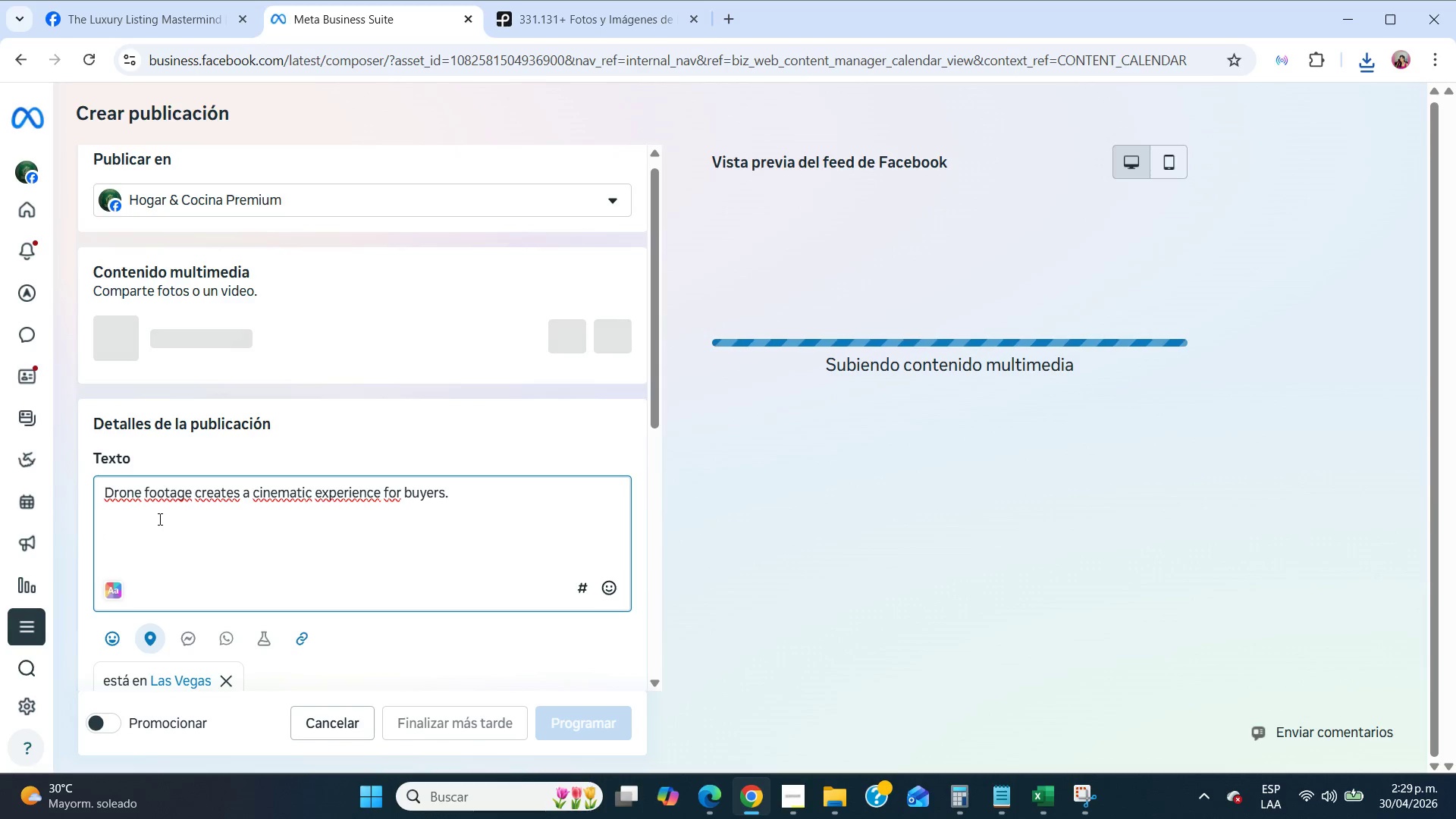 
type(Ot)
key(Backspace)
key(Backspace)
type(It helps them understand the property before even visiting.)
 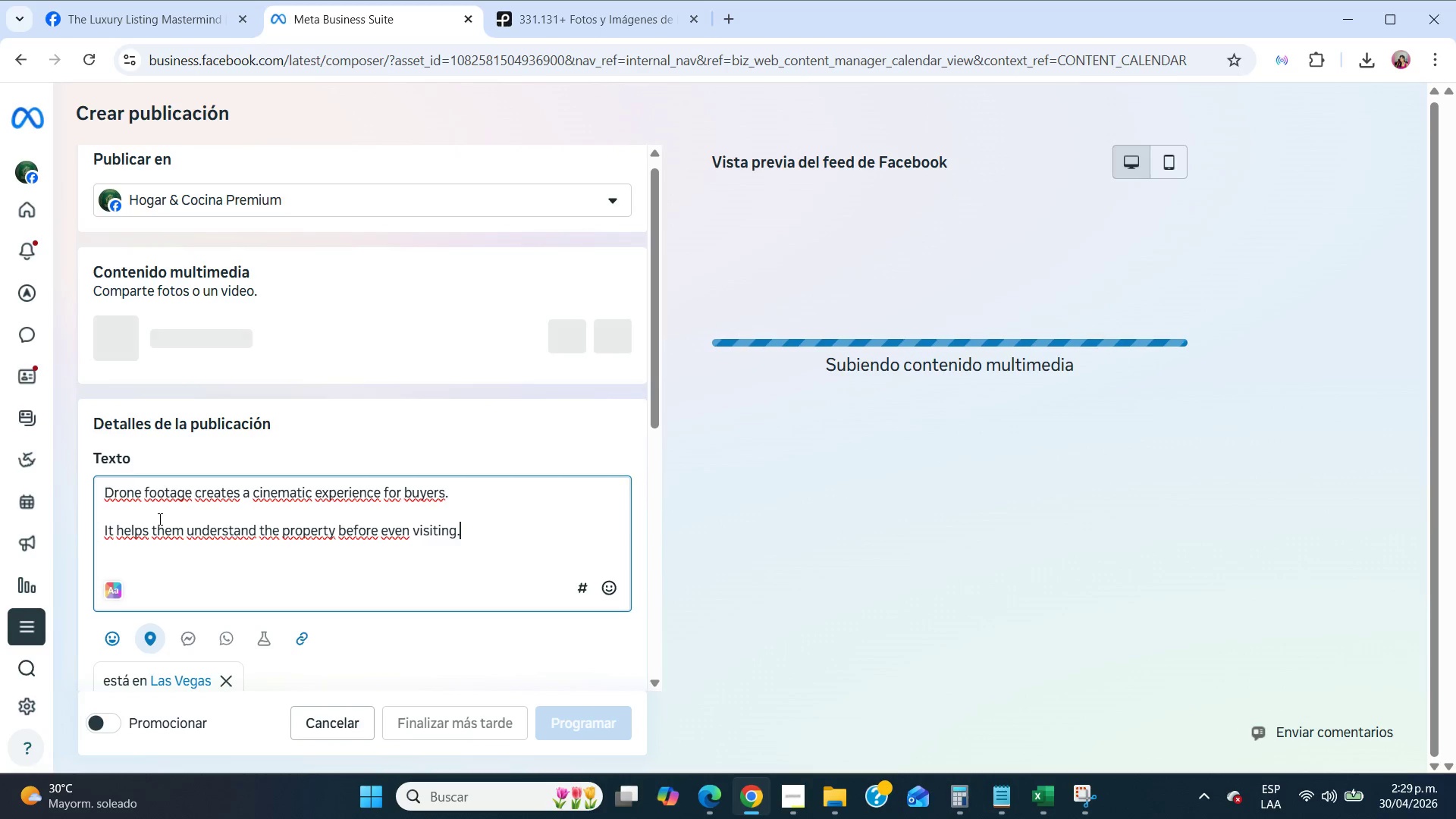 
key(Enter)
 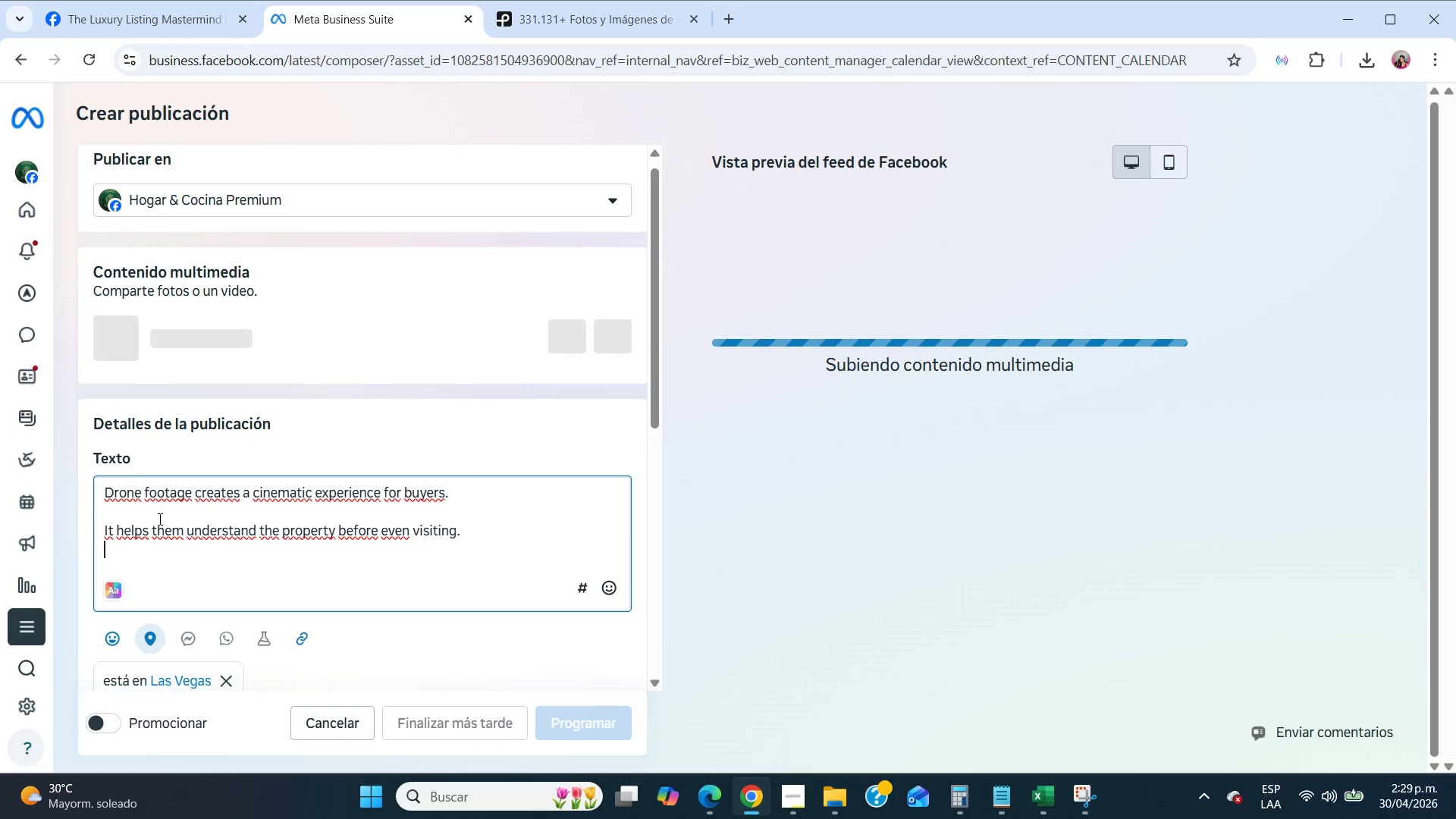 
key(Enter)
 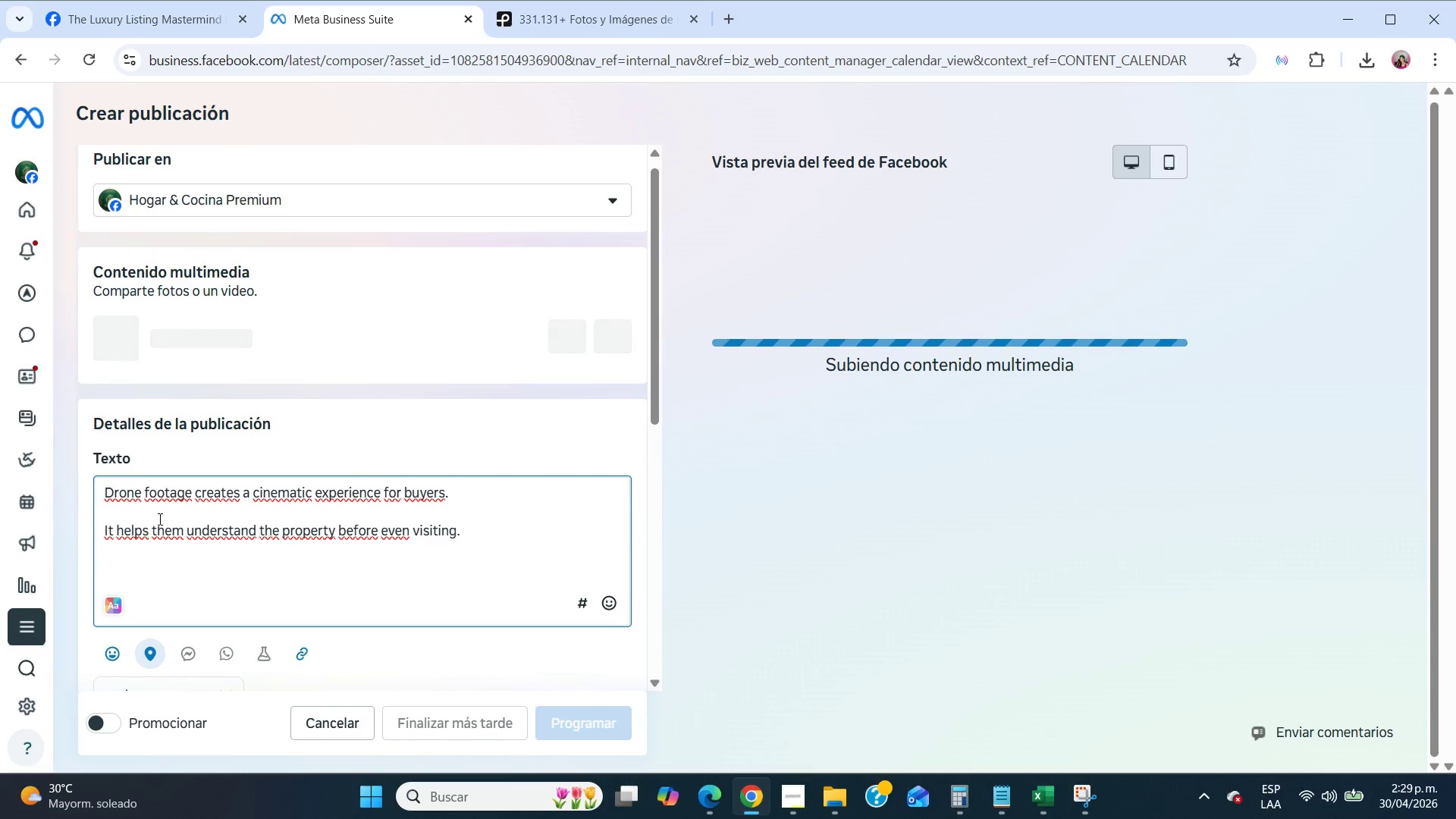 
key(Enter)
 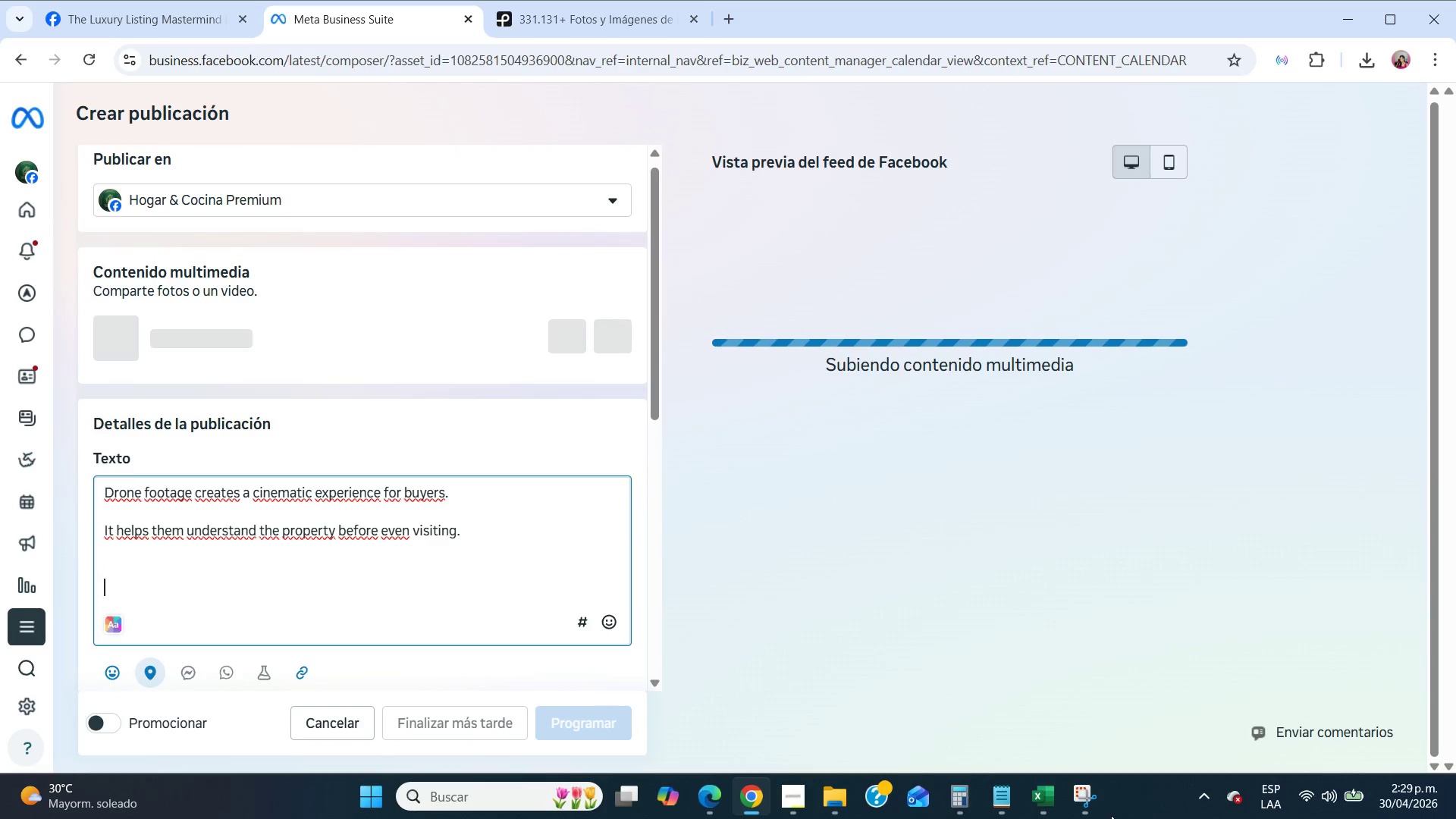 
left_click([1005, 802])
 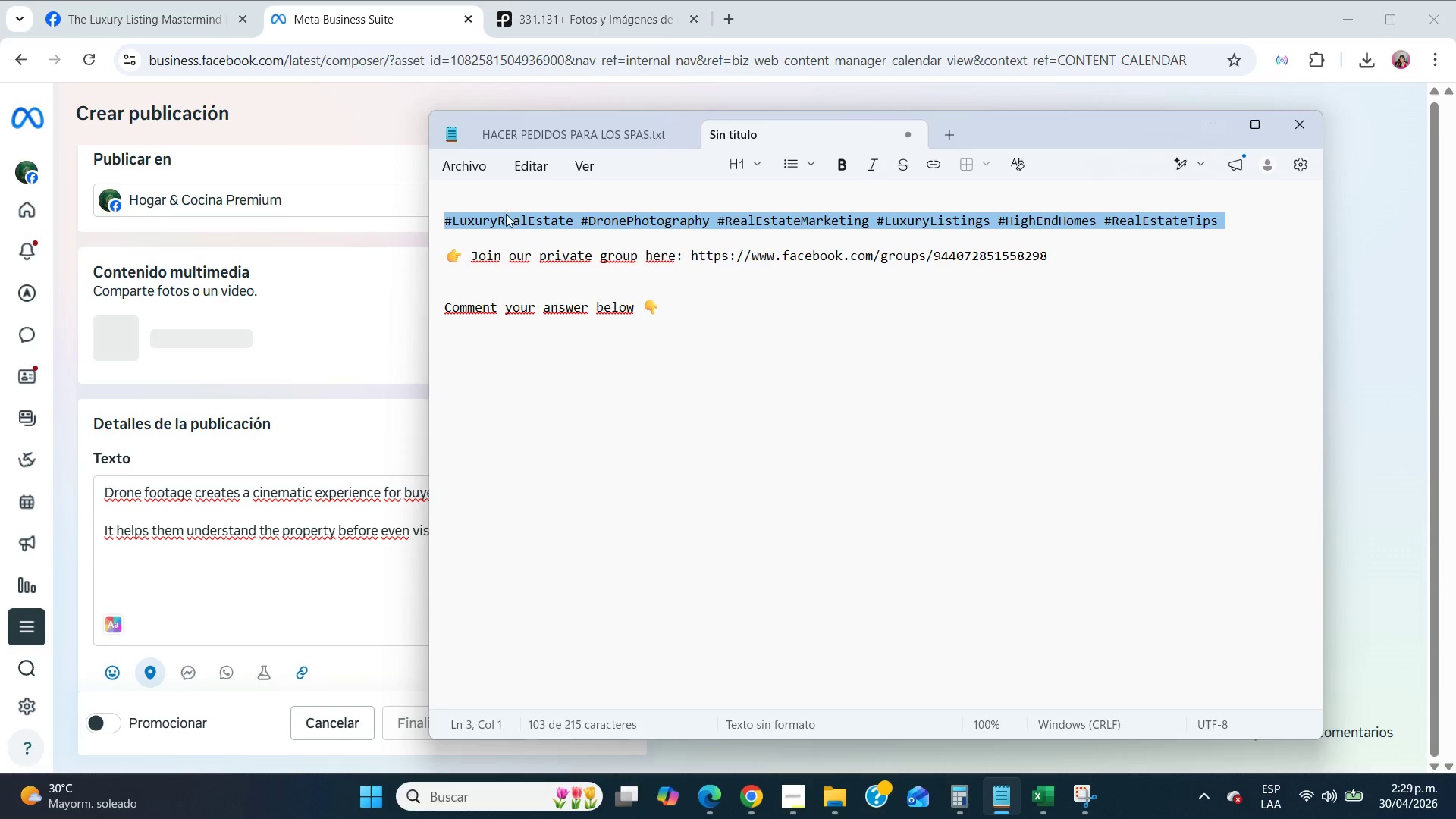 
key(Control+C)
 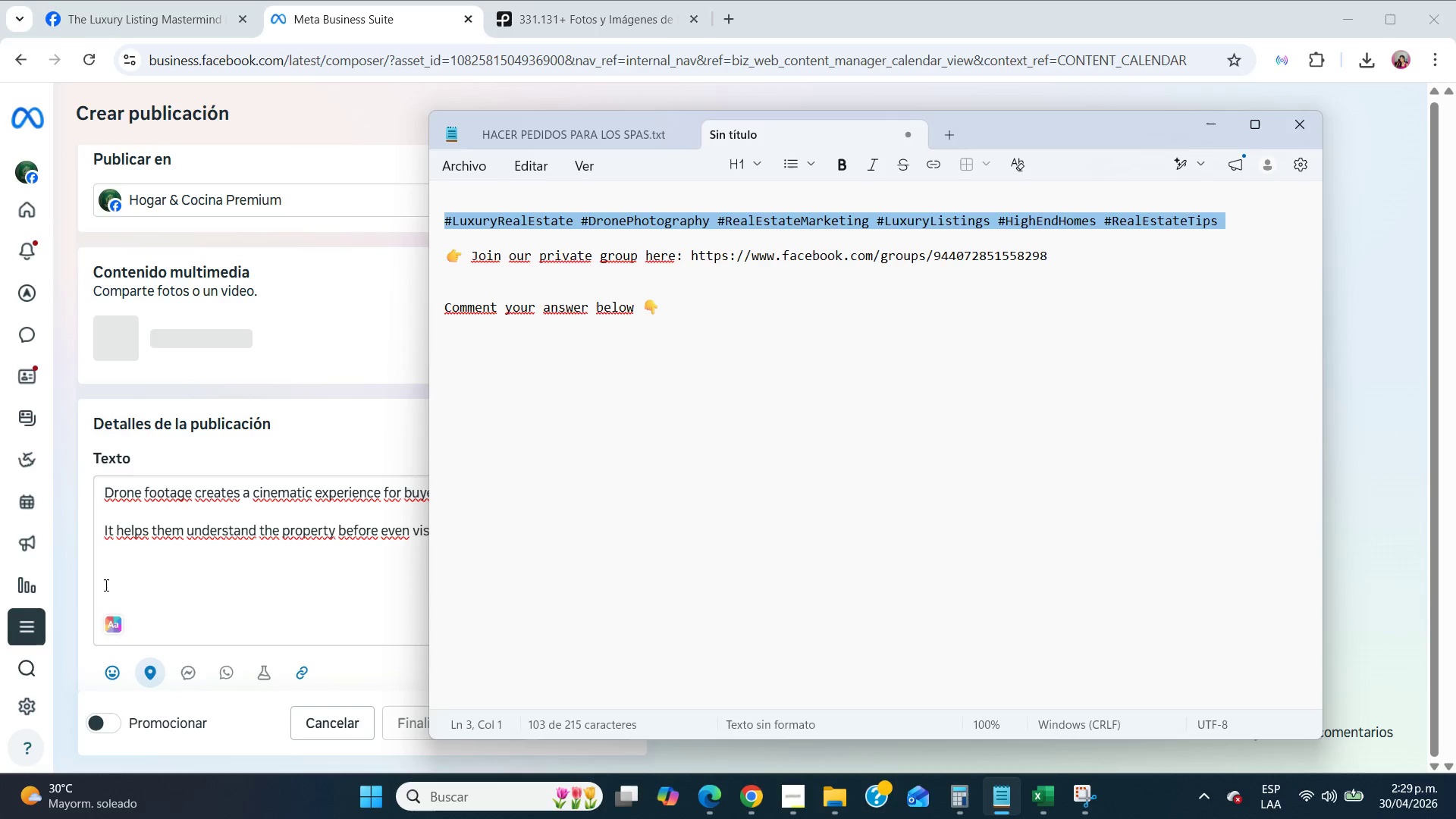 
left_click([103, 585])
 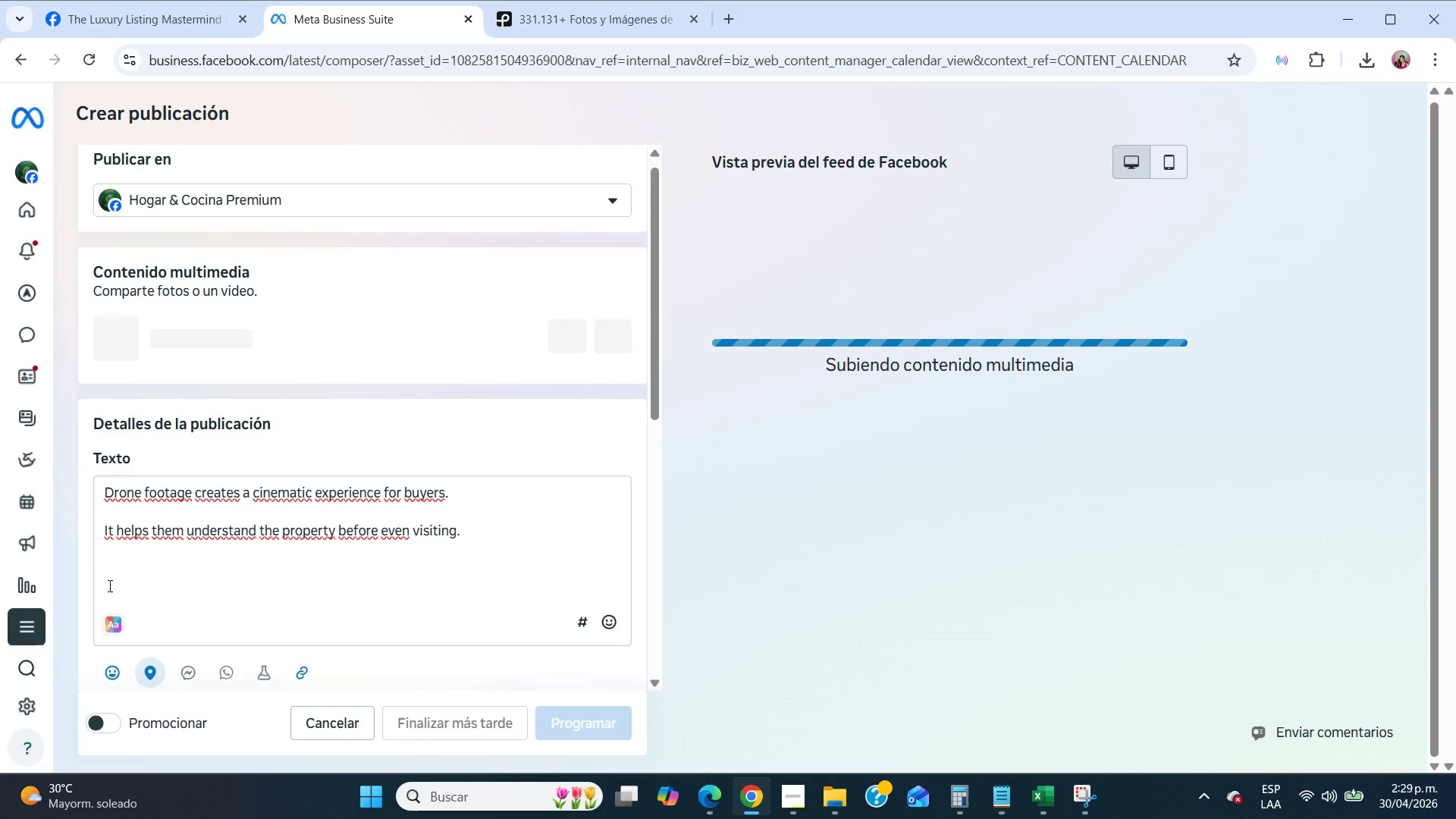 
left_click([108, 585])
 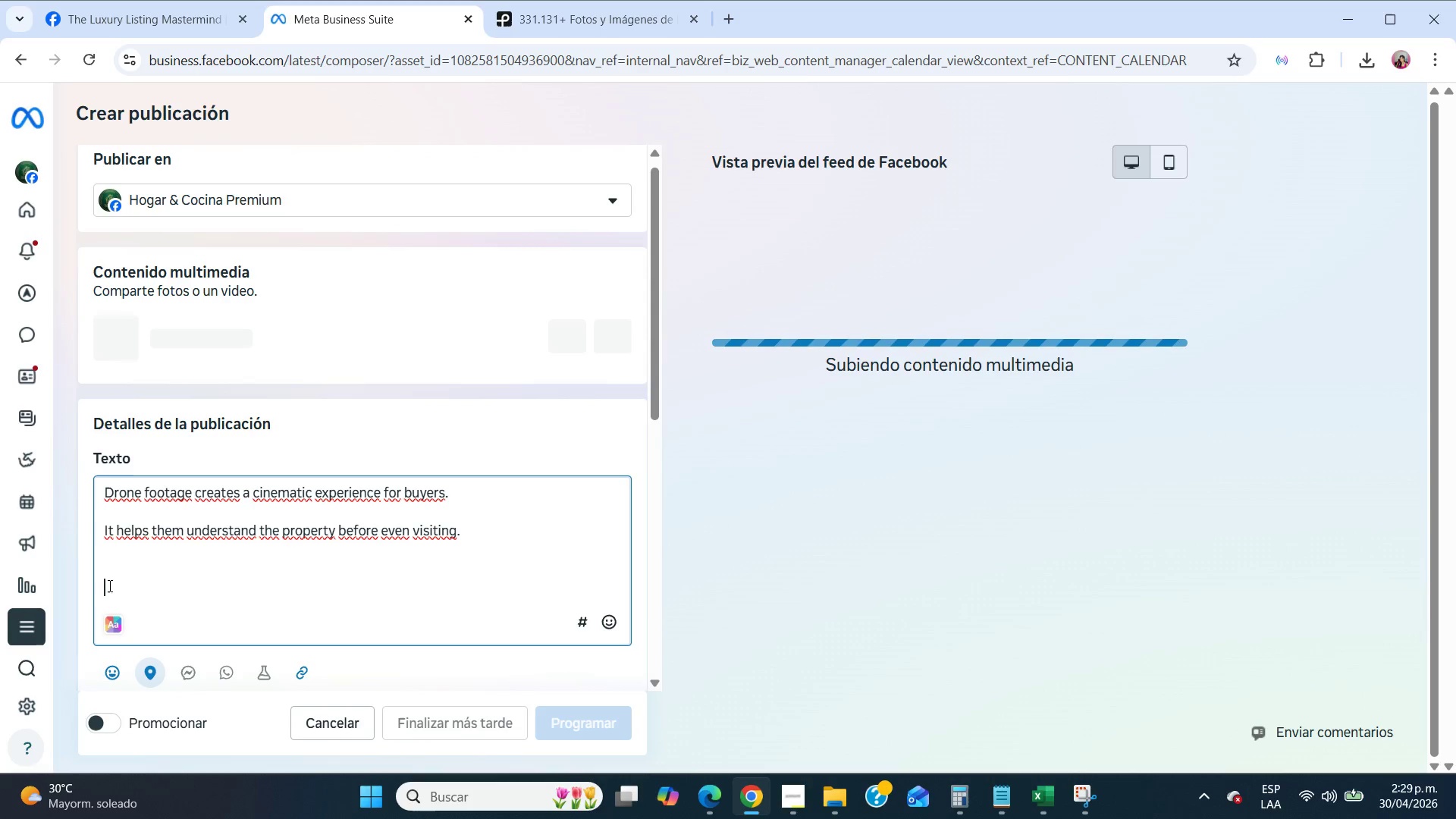 
key(Control+V)
 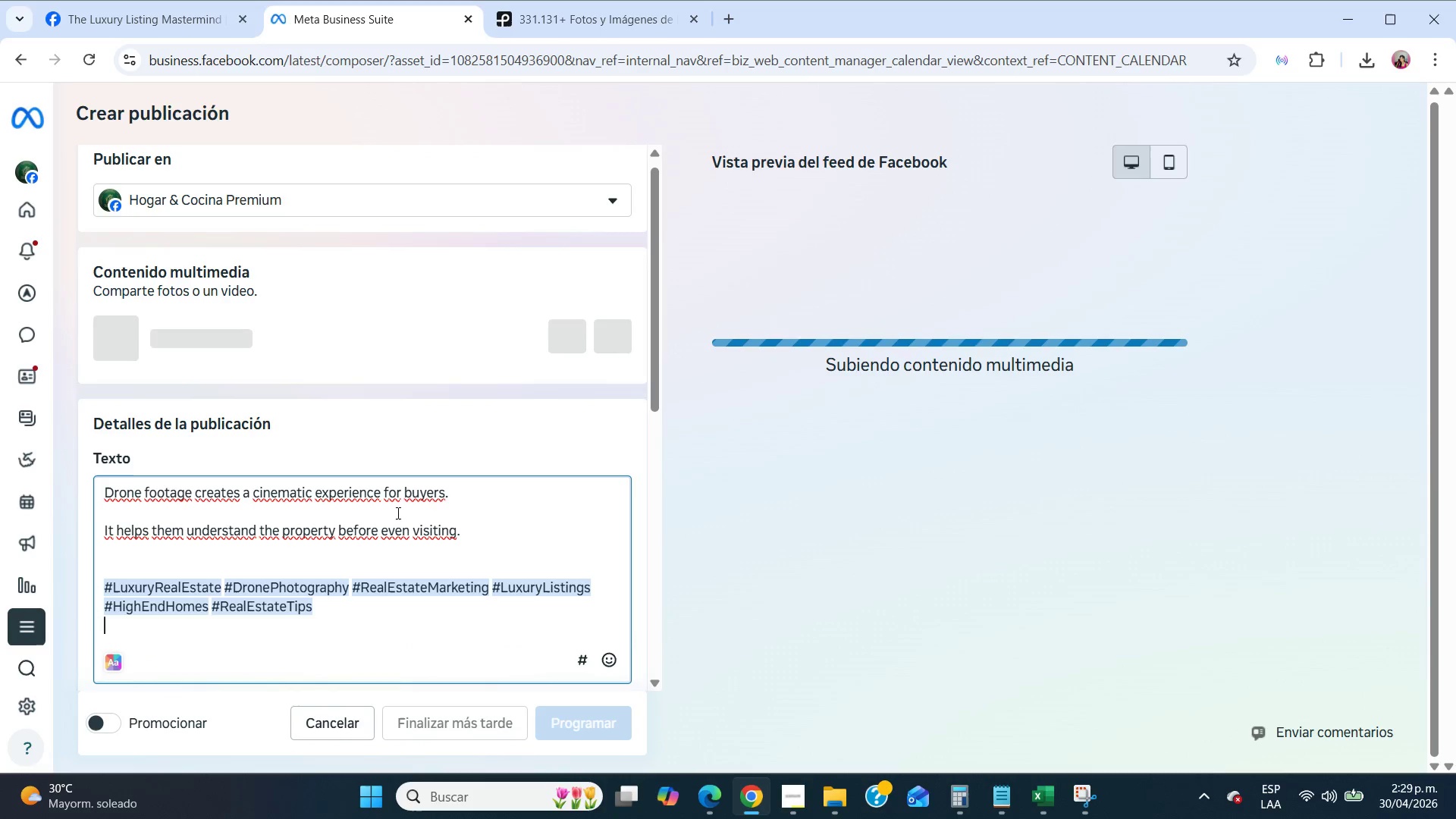 
scroll: coordinate [452, 399], scroll_direction: up, amount: 4.0
 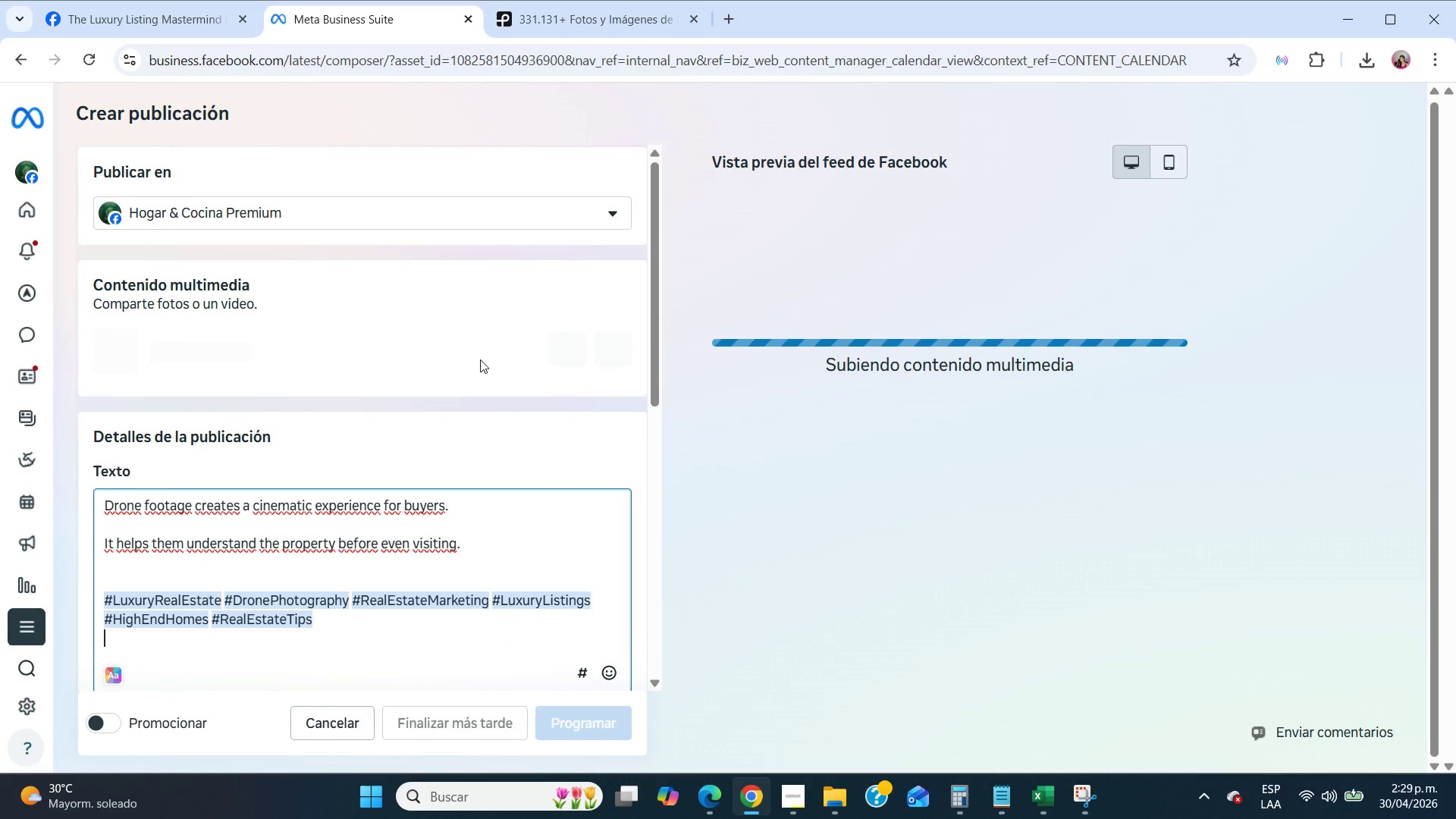 
scroll: coordinate [480, 406], scroll_direction: down, amount: 15.0
 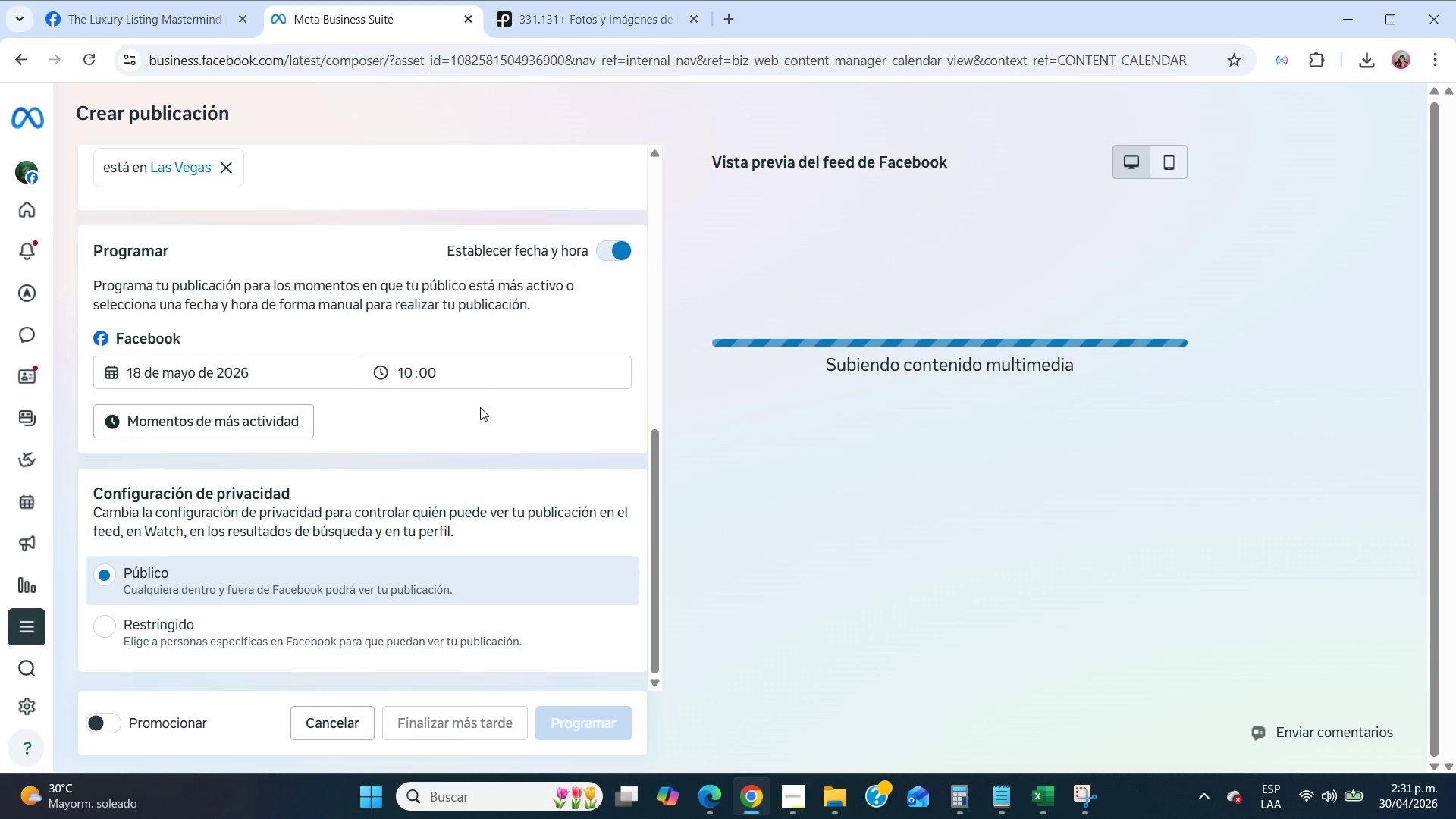 
wait(74.65)
 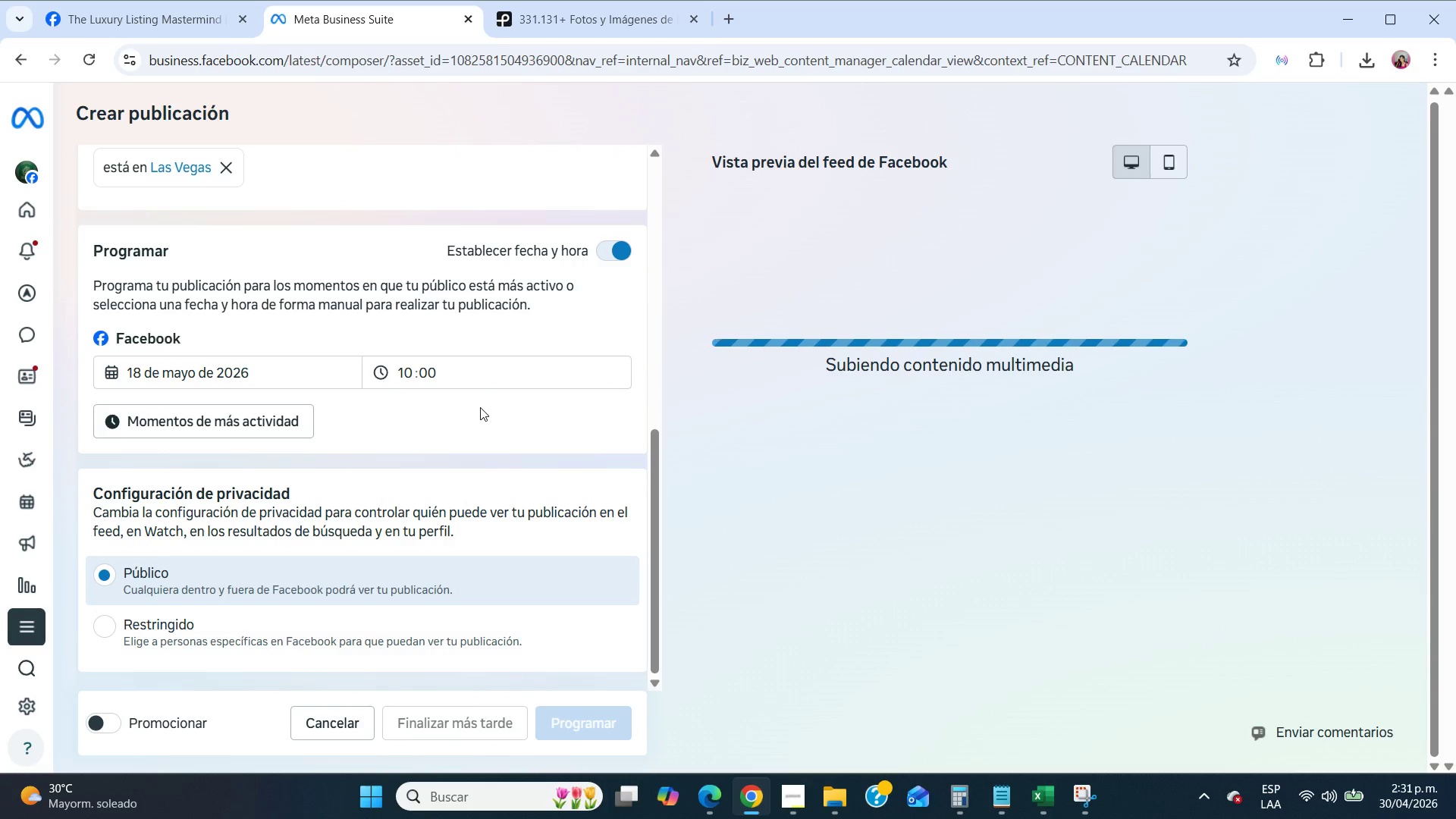 
left_click([406, 410])
 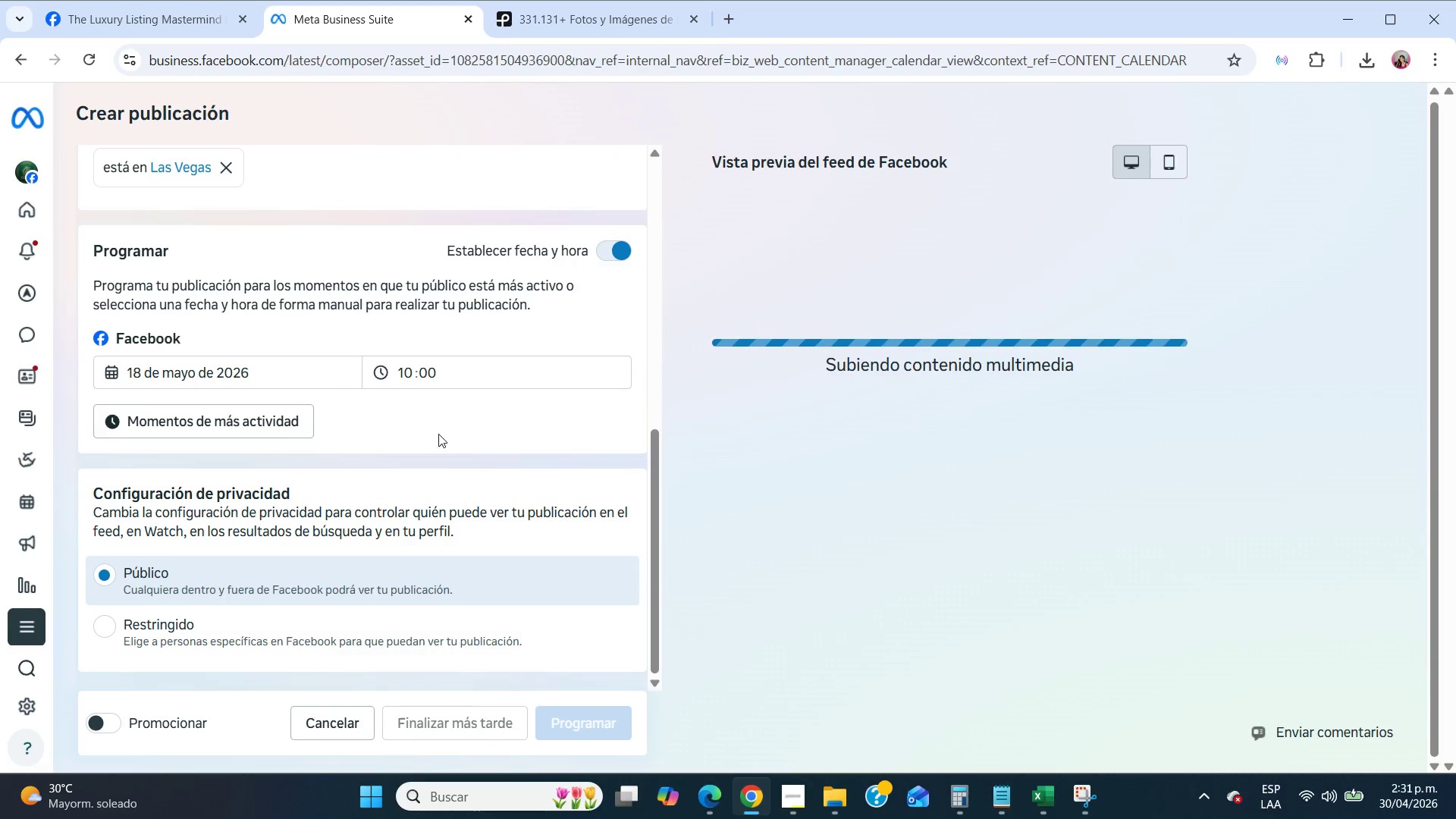 
scroll: coordinate [441, 485], scroll_direction: up, amount: 20.0
 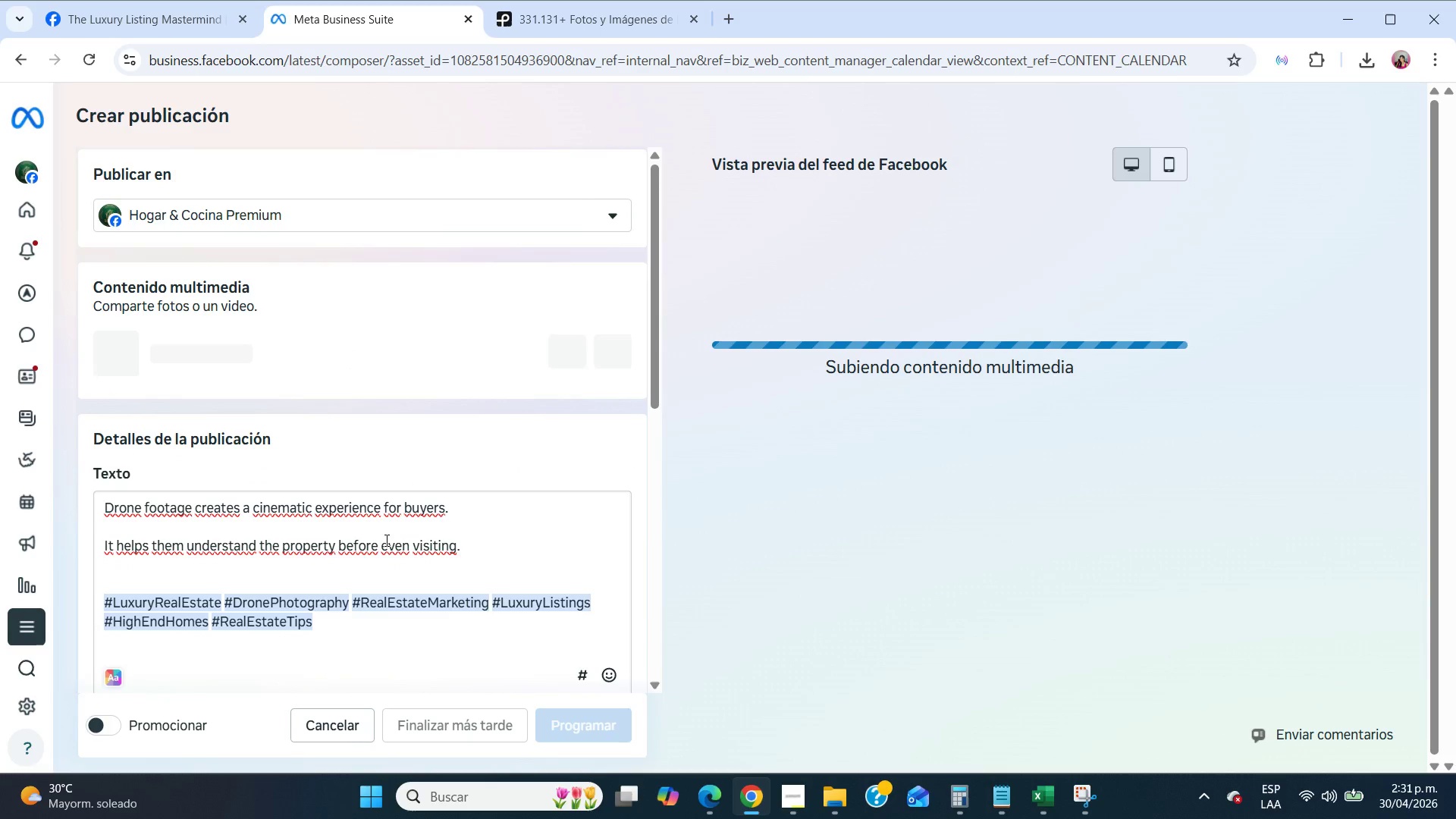 
scroll: coordinate [385, 540], scroll_direction: down, amount: 1.0
 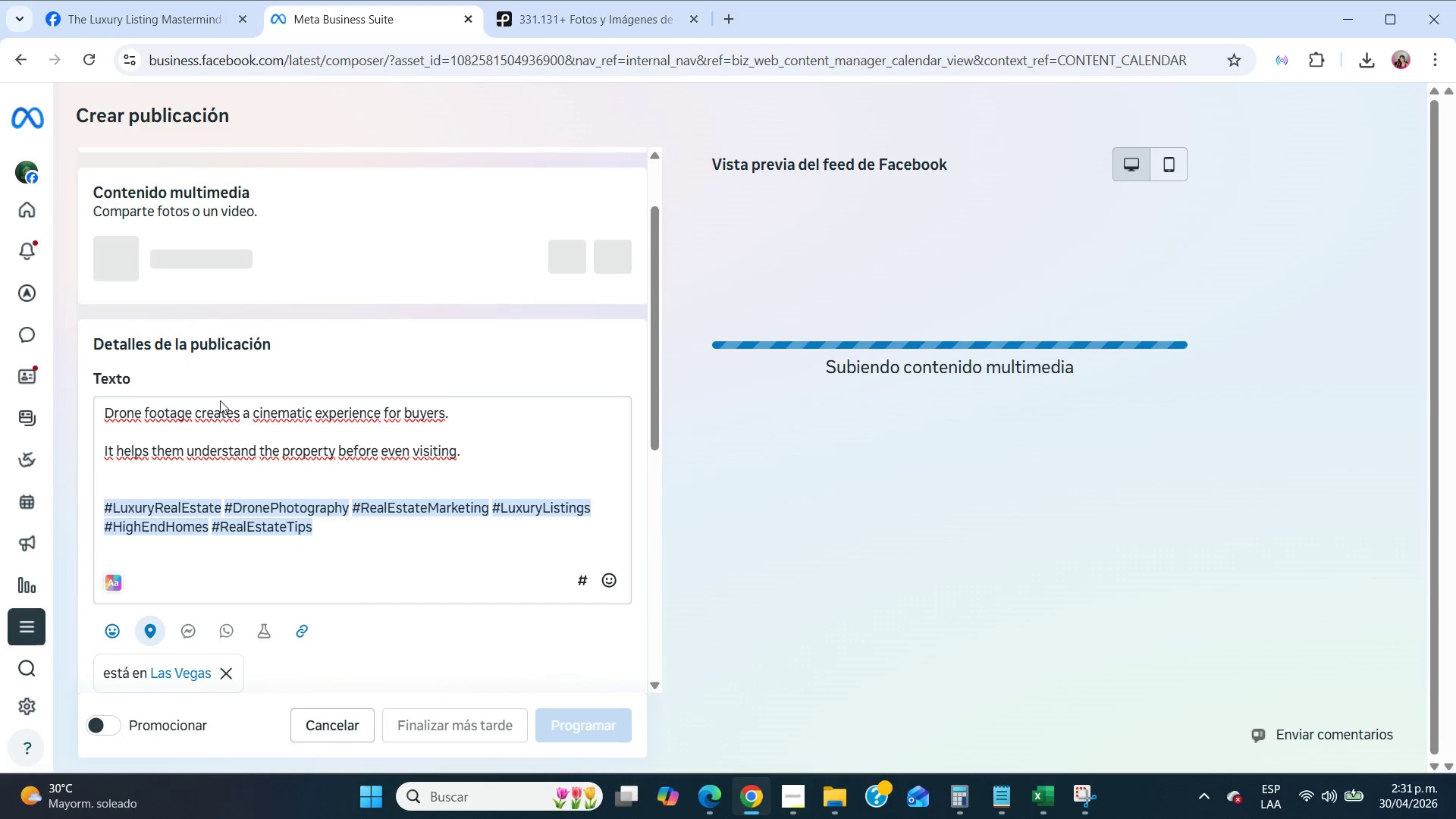 
left_click([221, 425])
 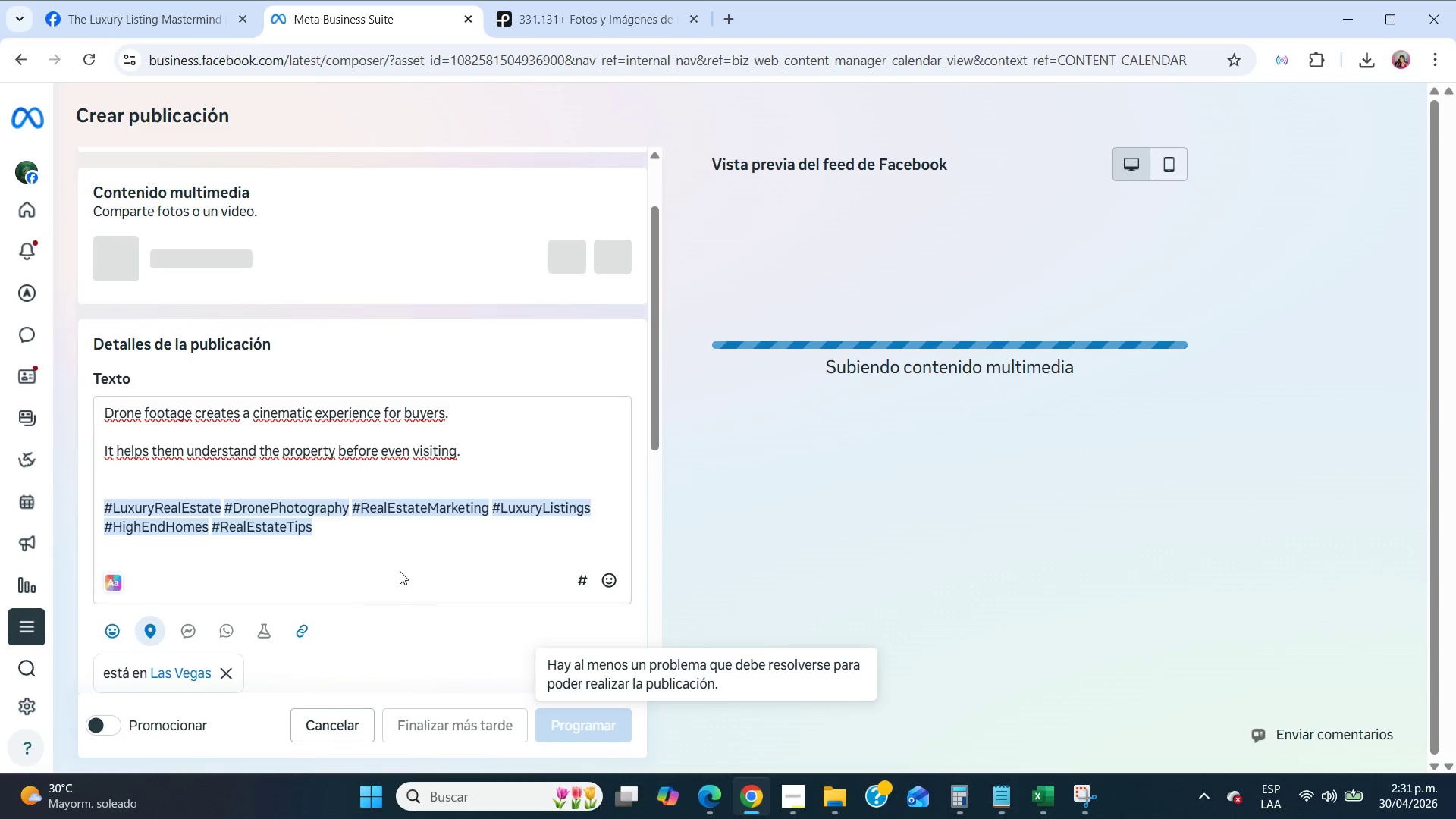 
scroll: coordinate [400, 570], scroll_direction: down, amount: 20.0
 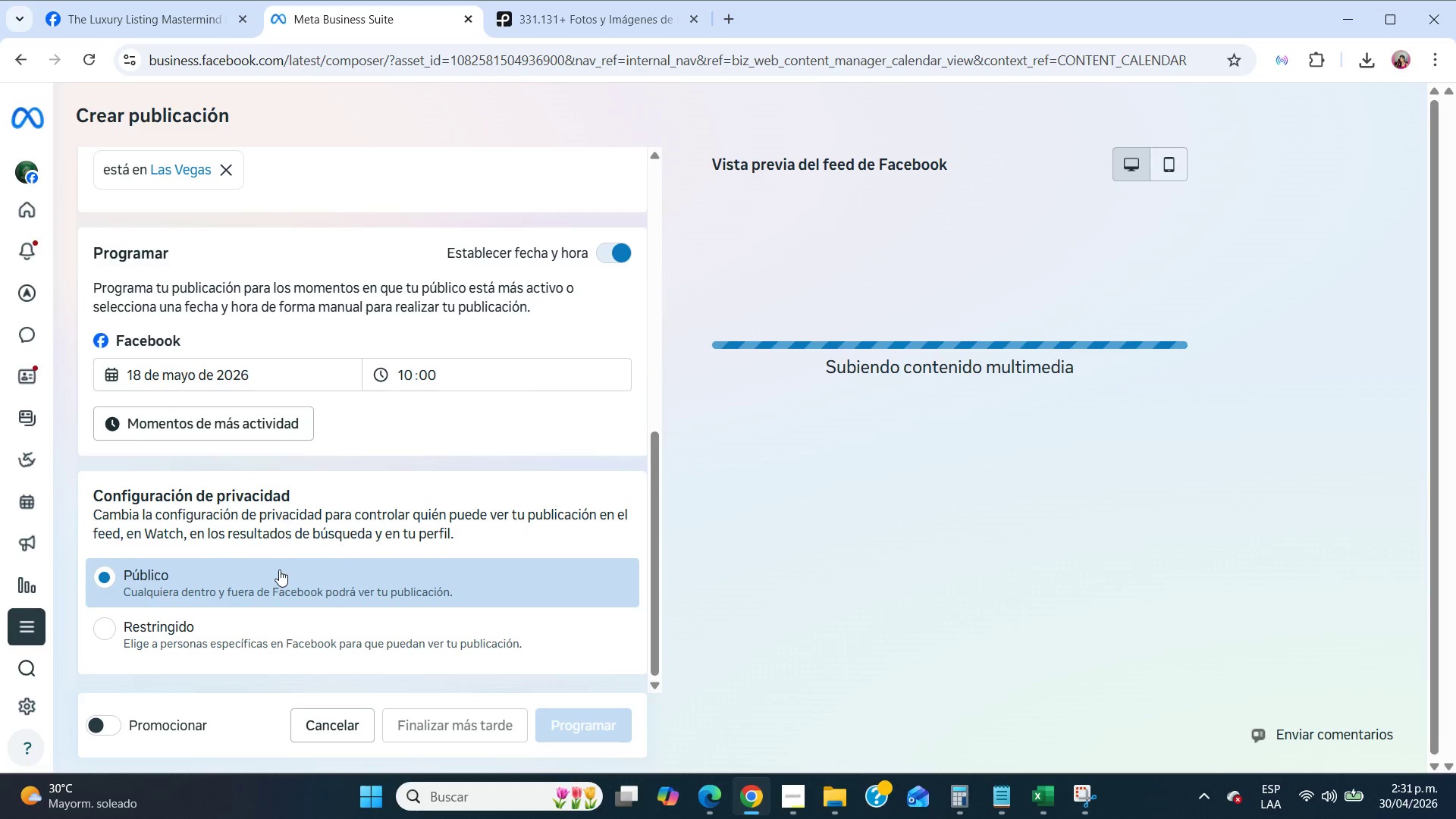 
left_click([279, 570])
 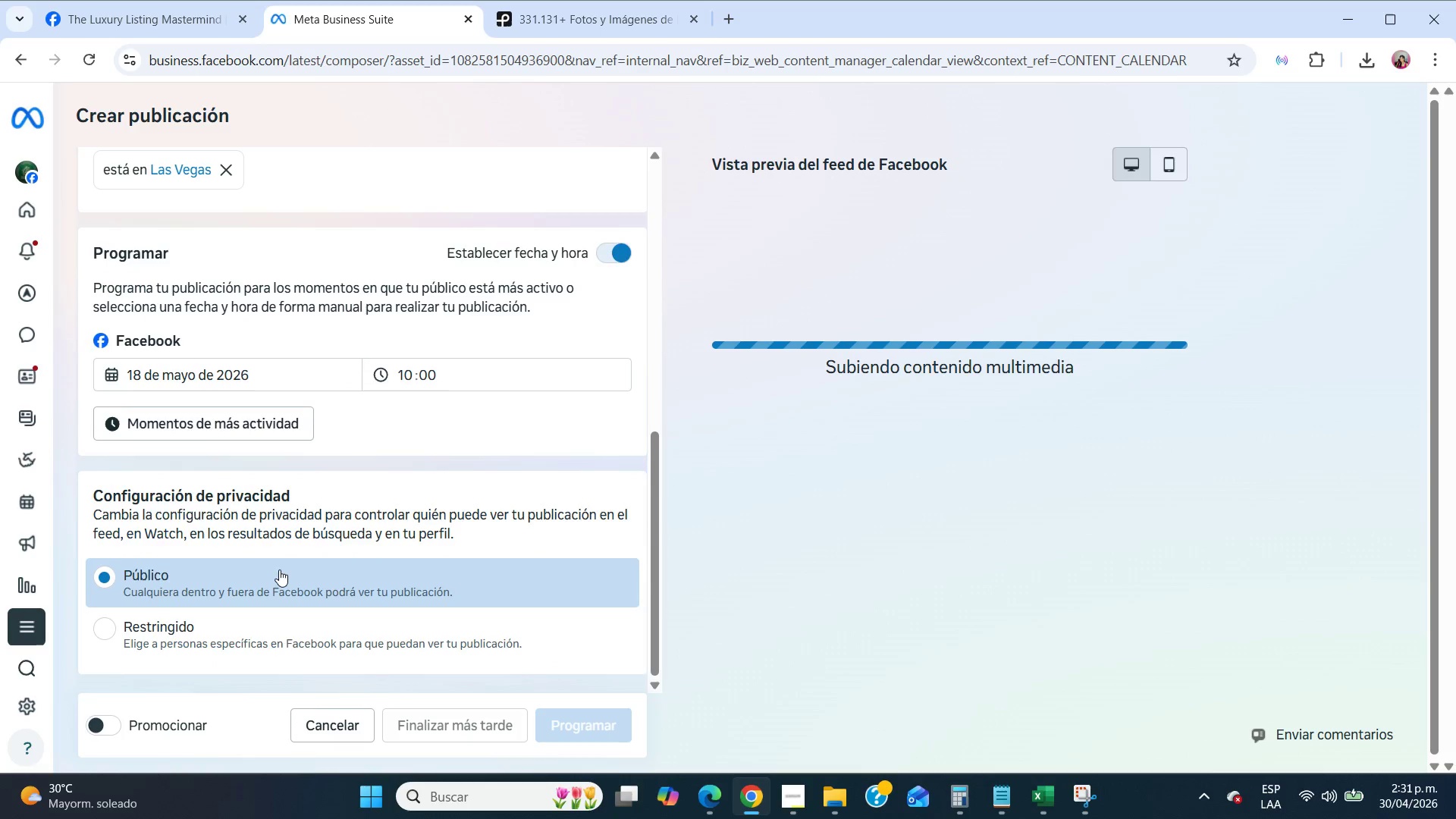 
scroll: coordinate [279, 570], scroll_direction: up, amount: 14.0
 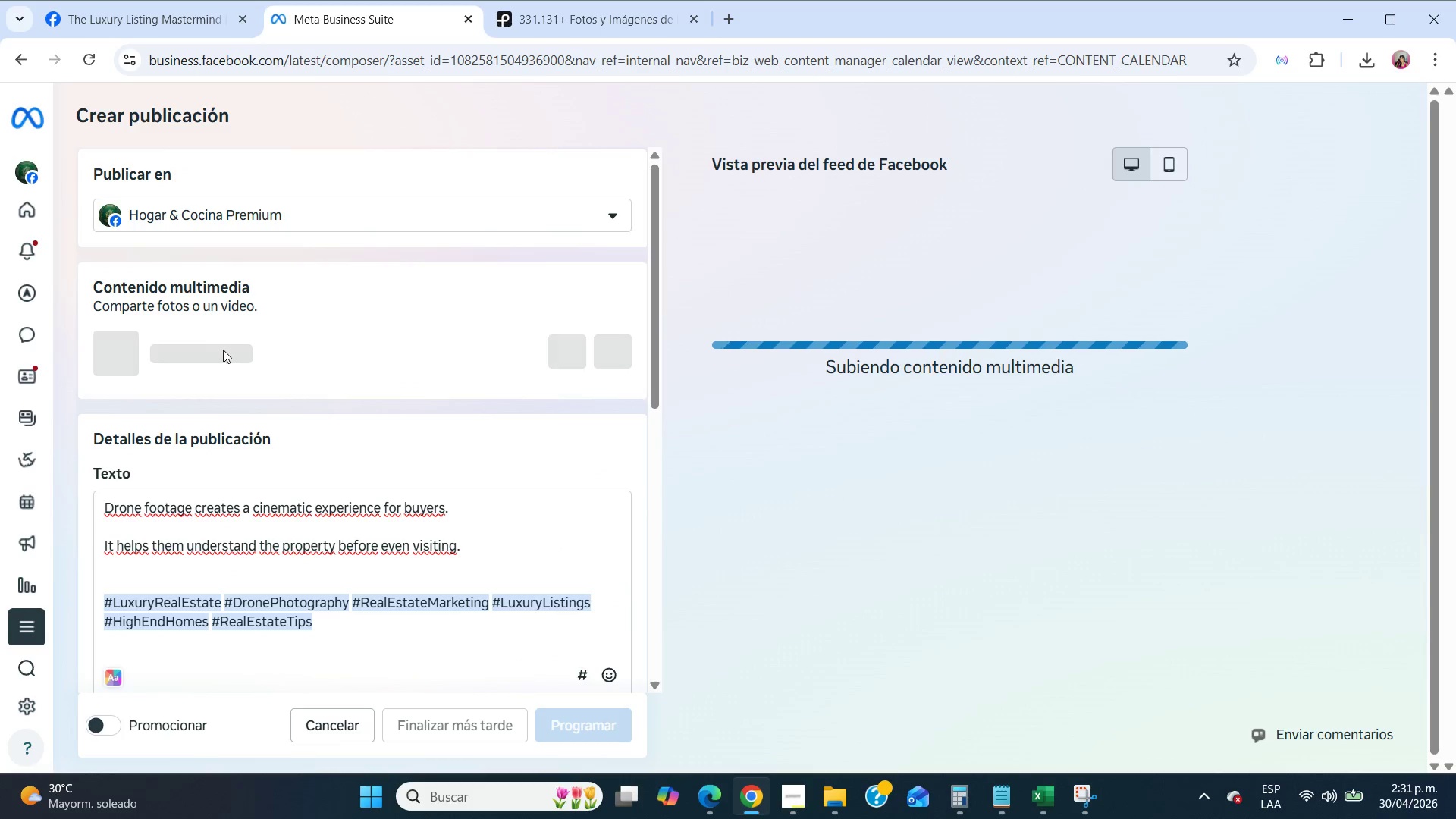 
left_click([224, 350])
 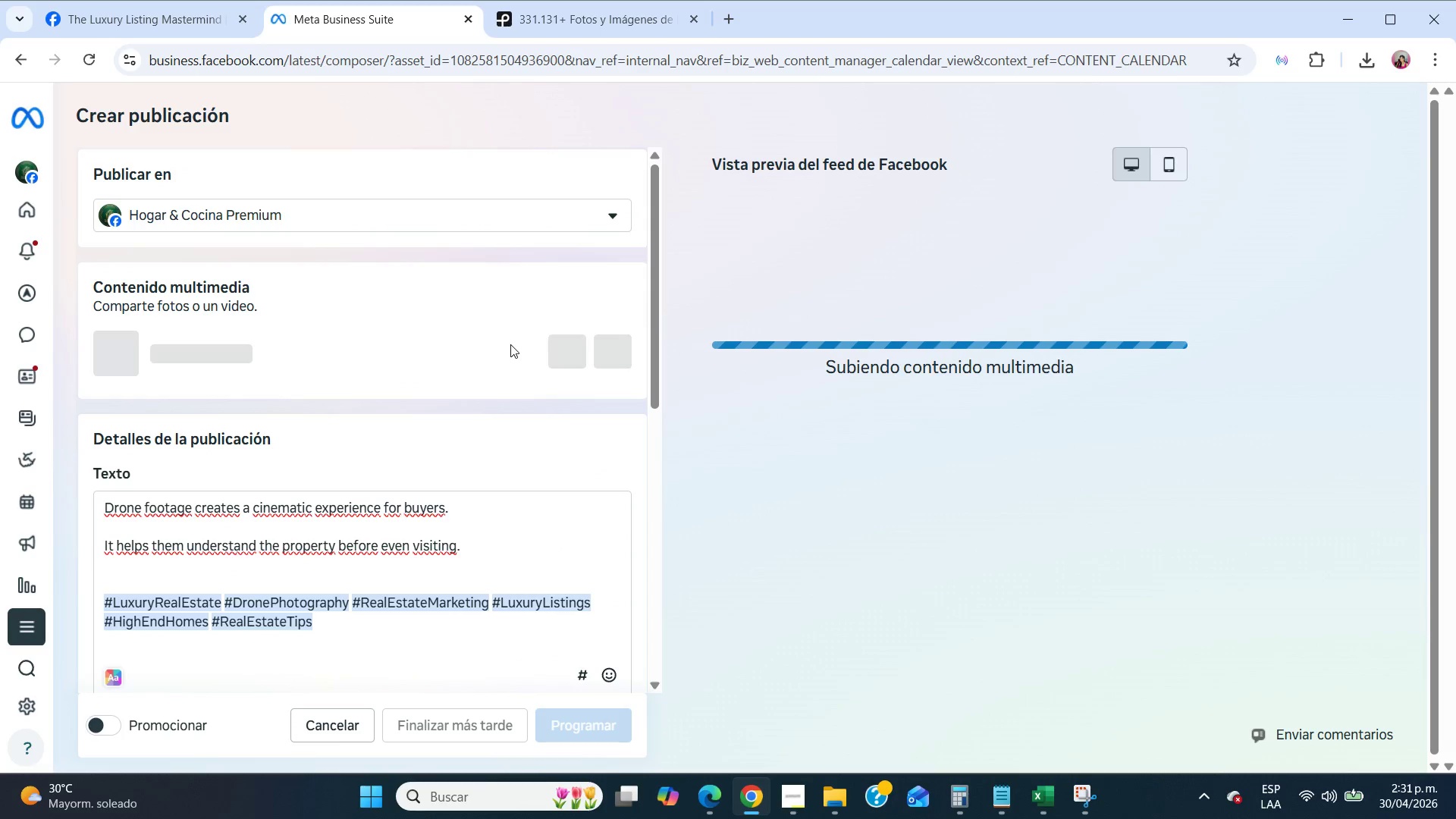 
scroll: coordinate [510, 348], scroll_direction: down, amount: 1.0
 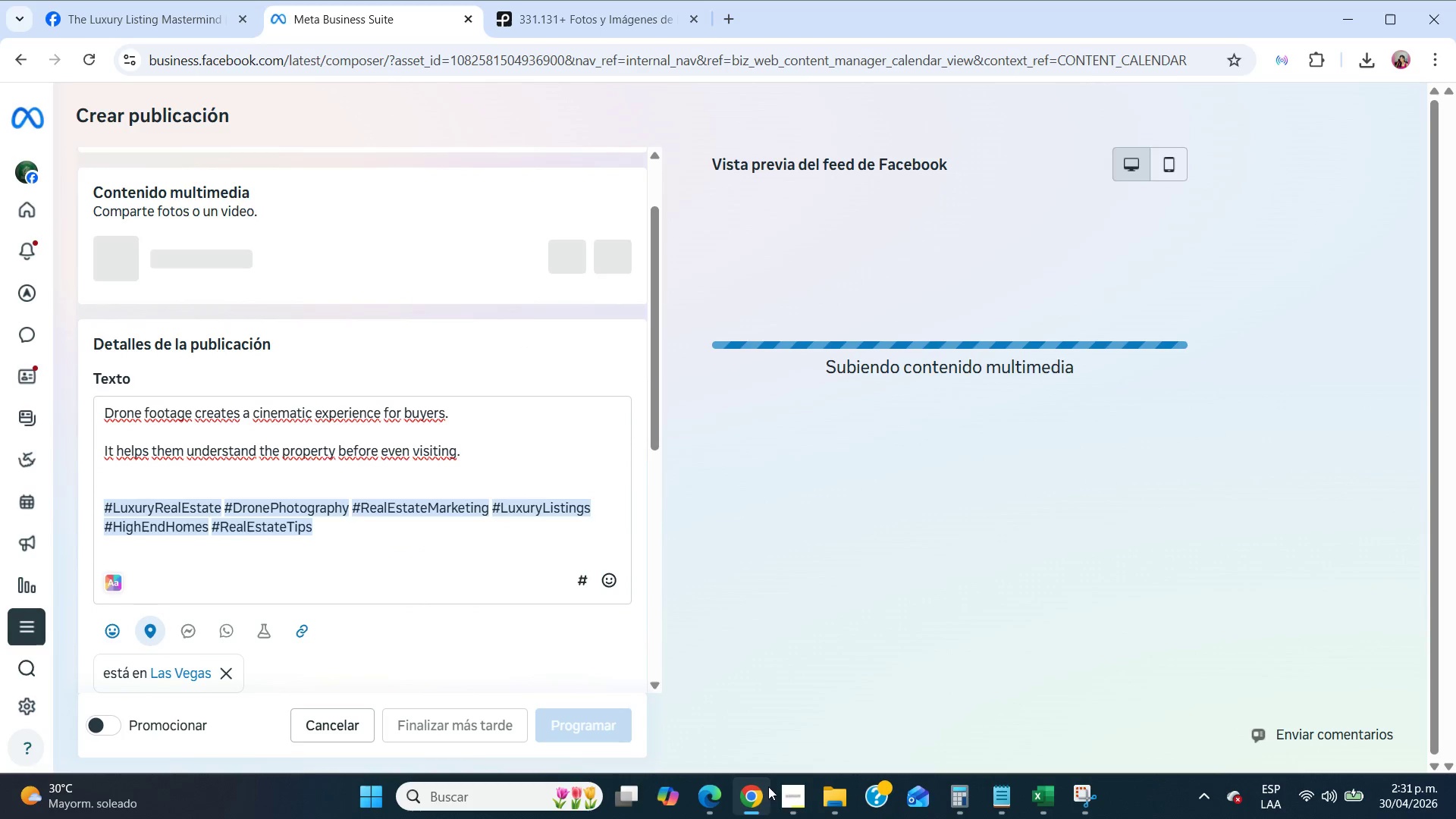 
left_click([786, 799])